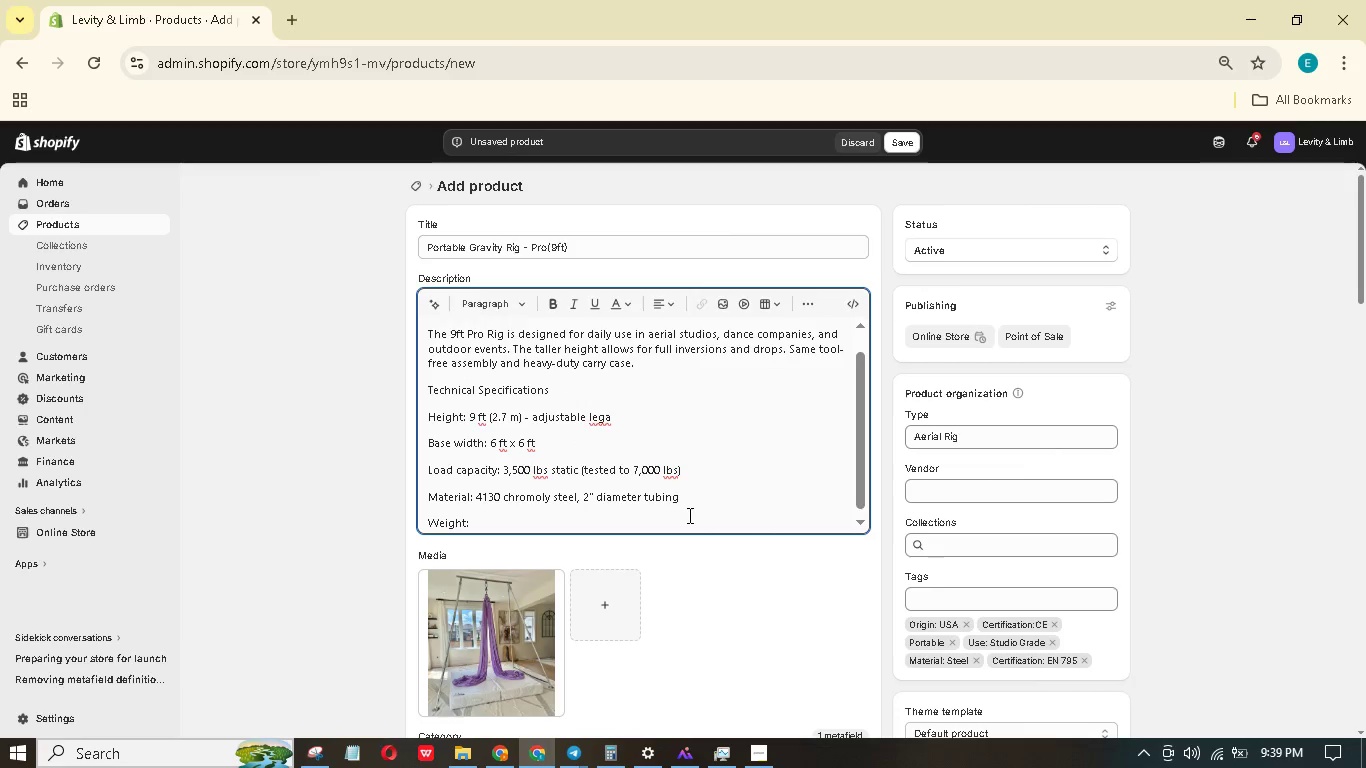 
wait(6.36)
 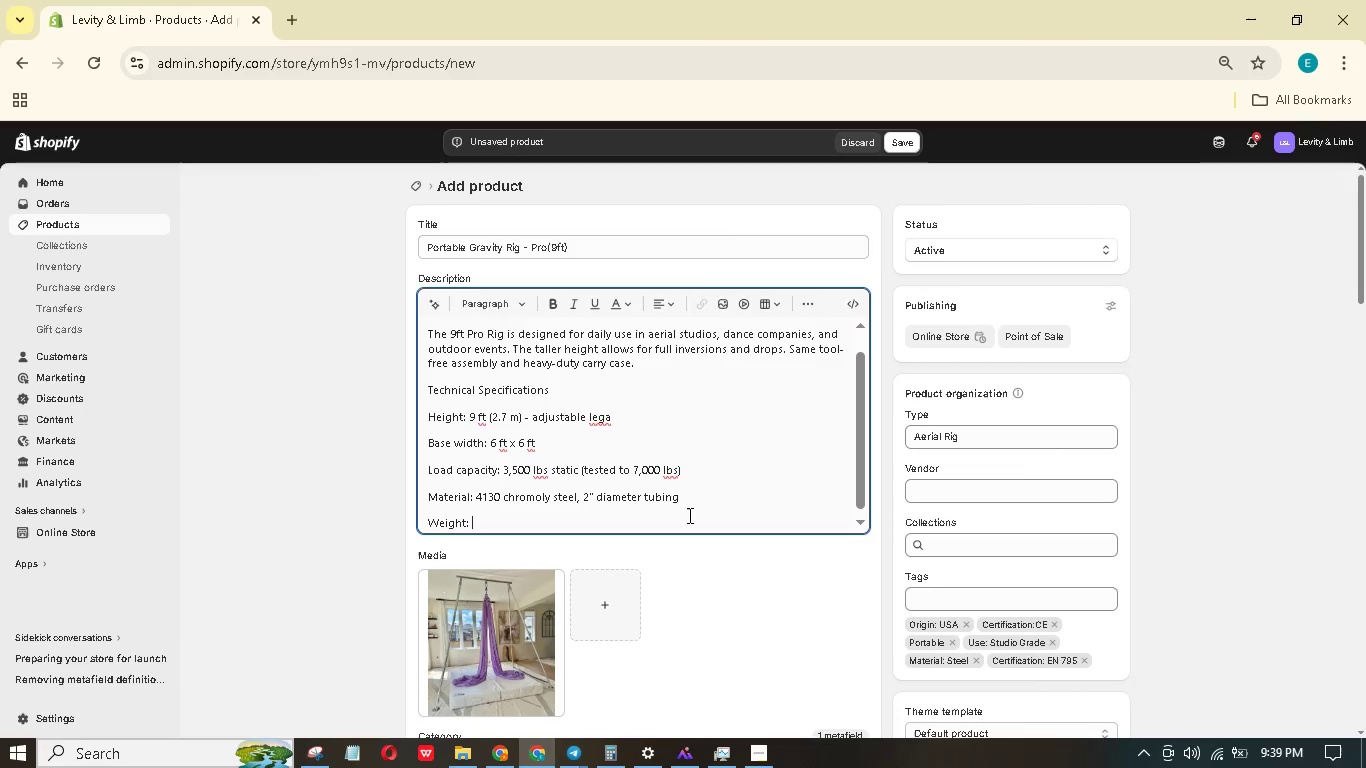 
key(Backspace)
 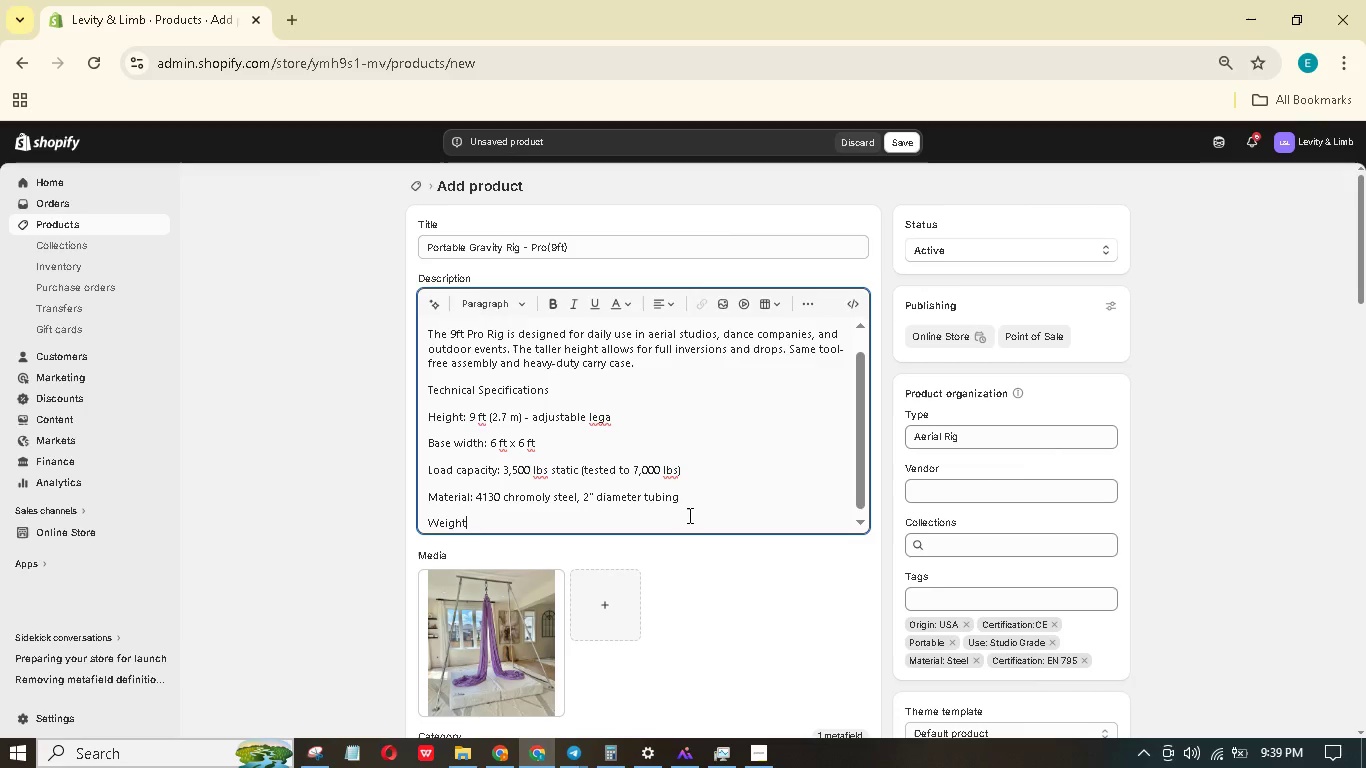 
key(Backspace)
 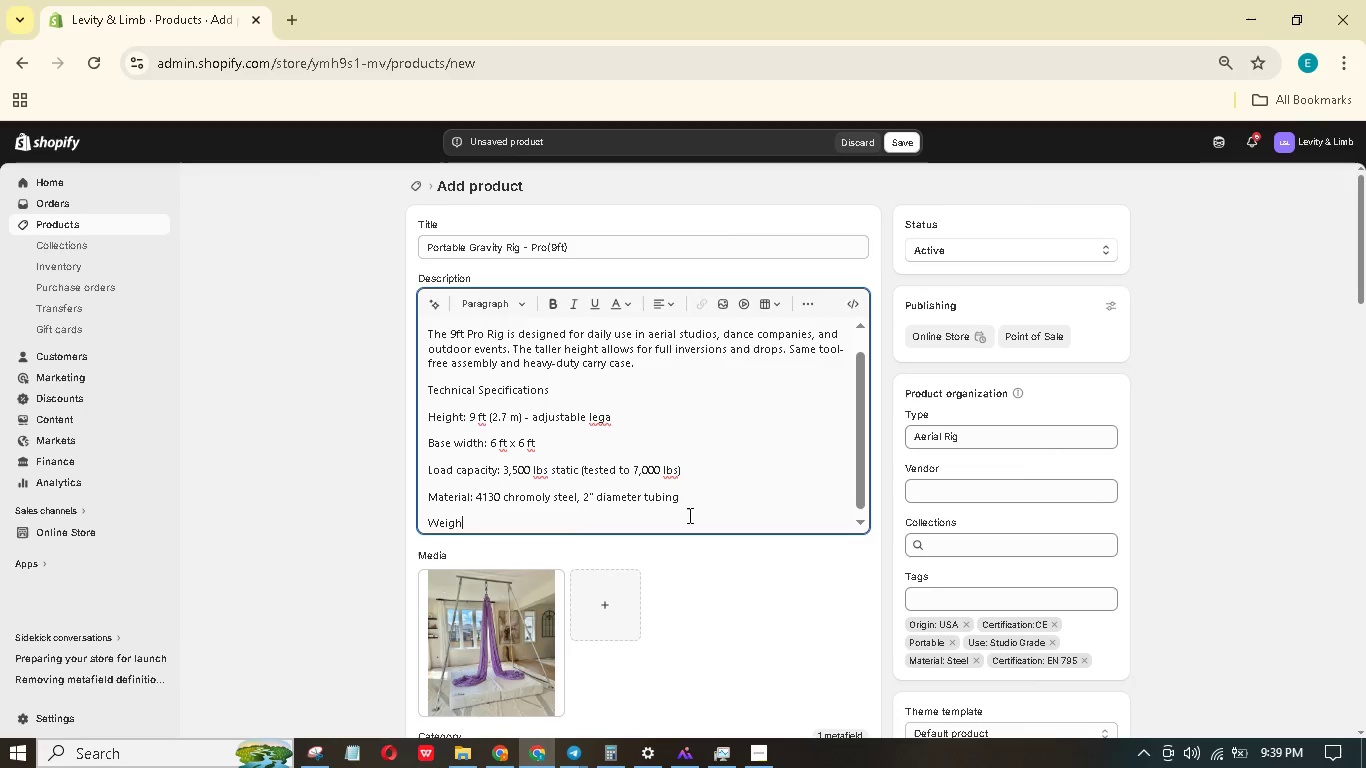 
key(Backspace)
 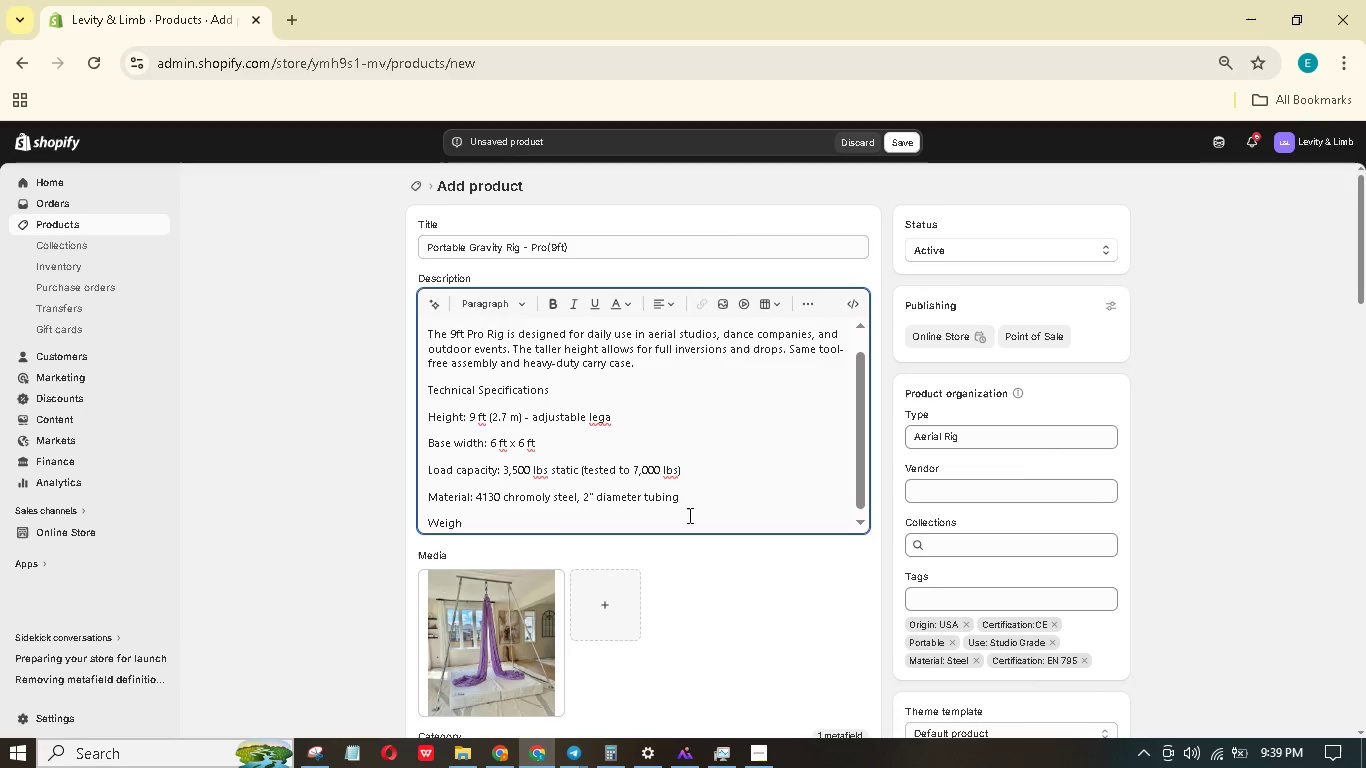 
key(Backspace)
 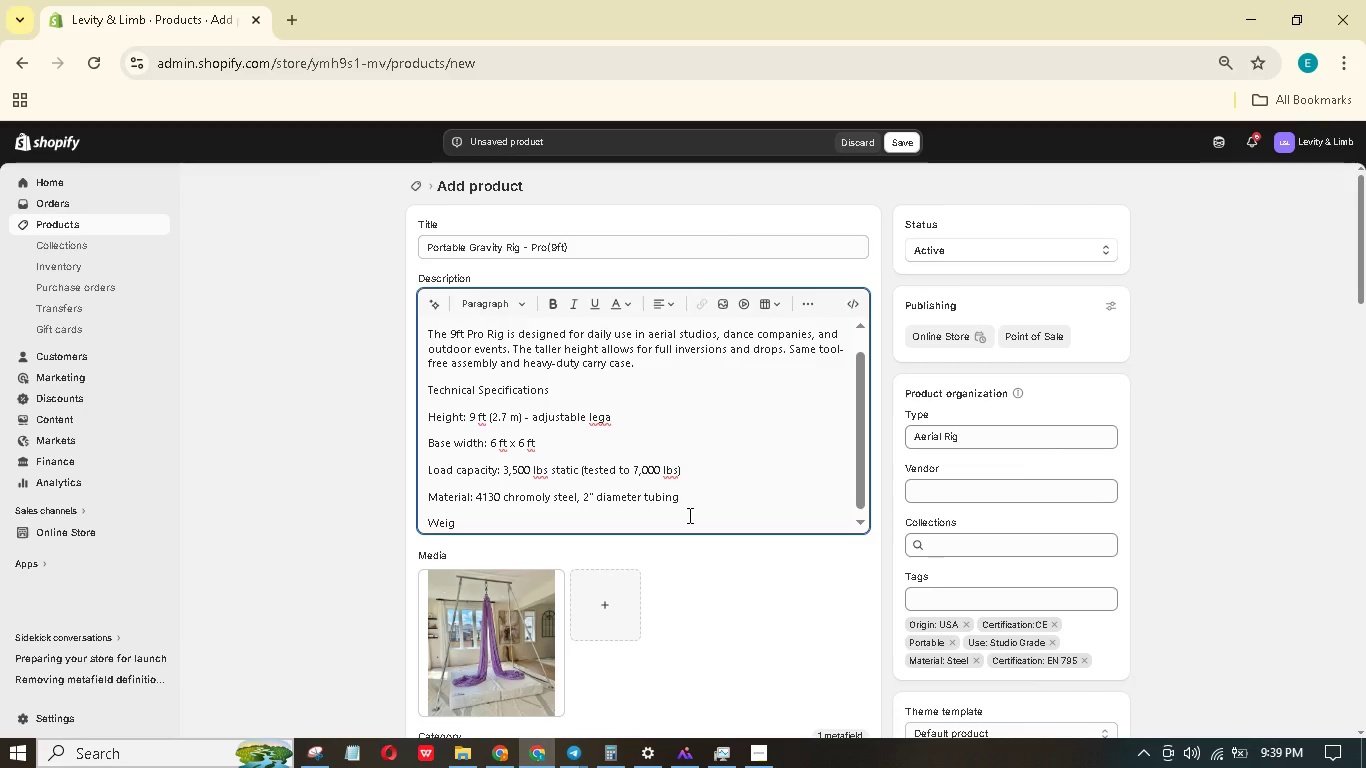 
key(Backspace)
 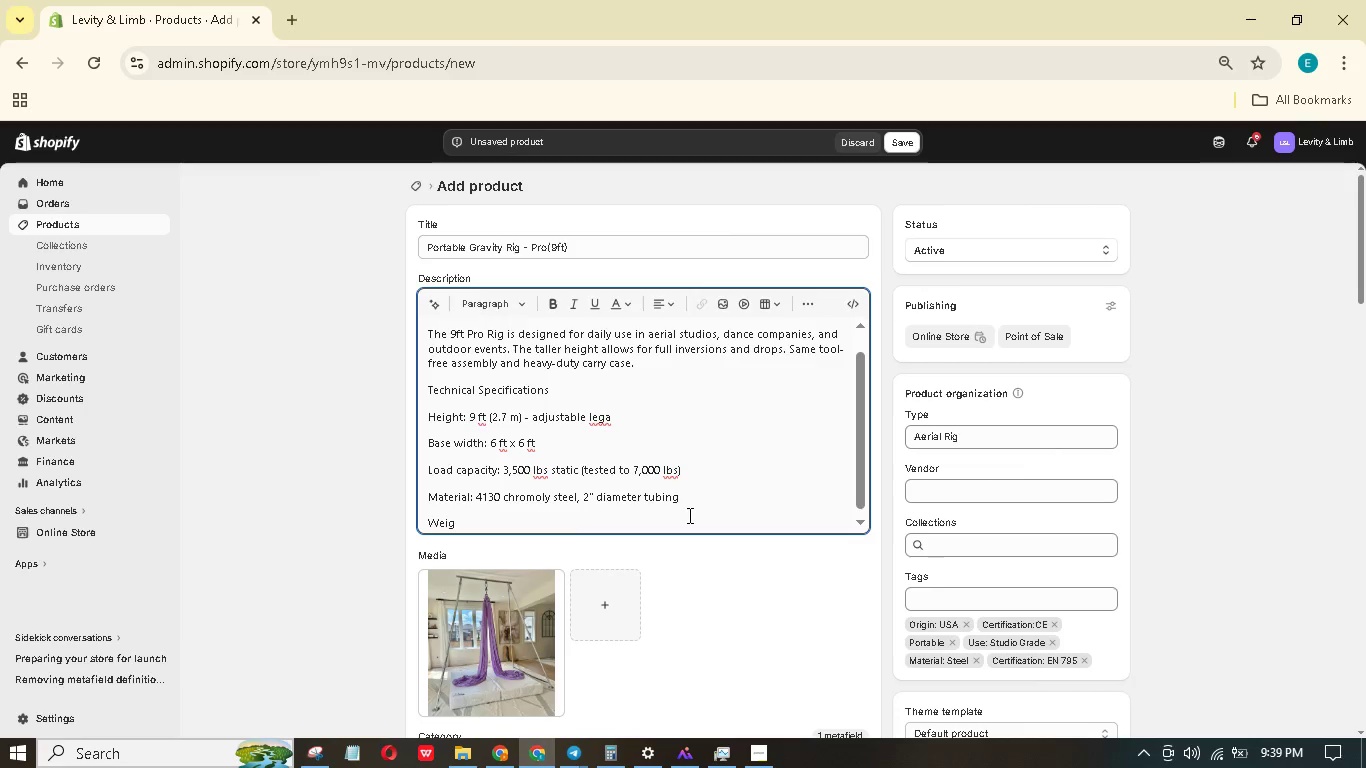 
key(Backspace)
 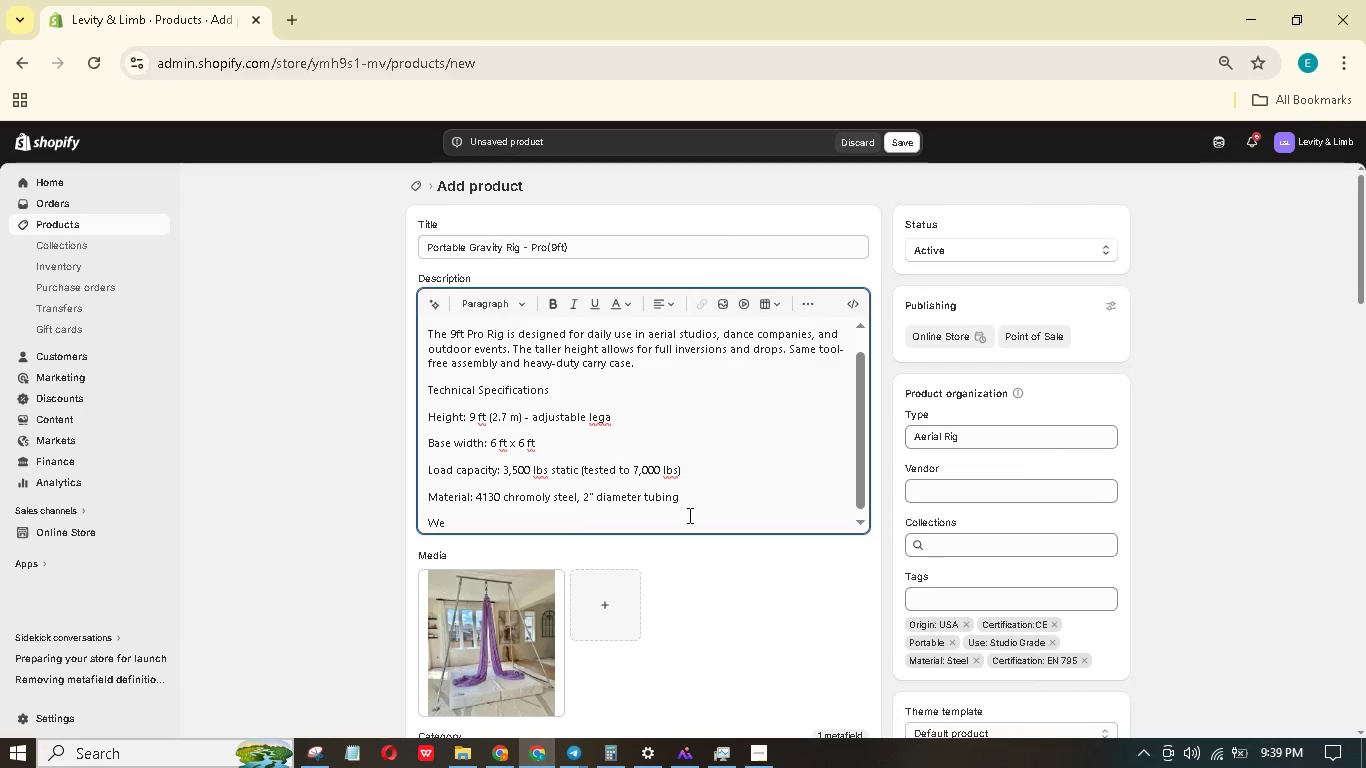 
key(Backspace)
 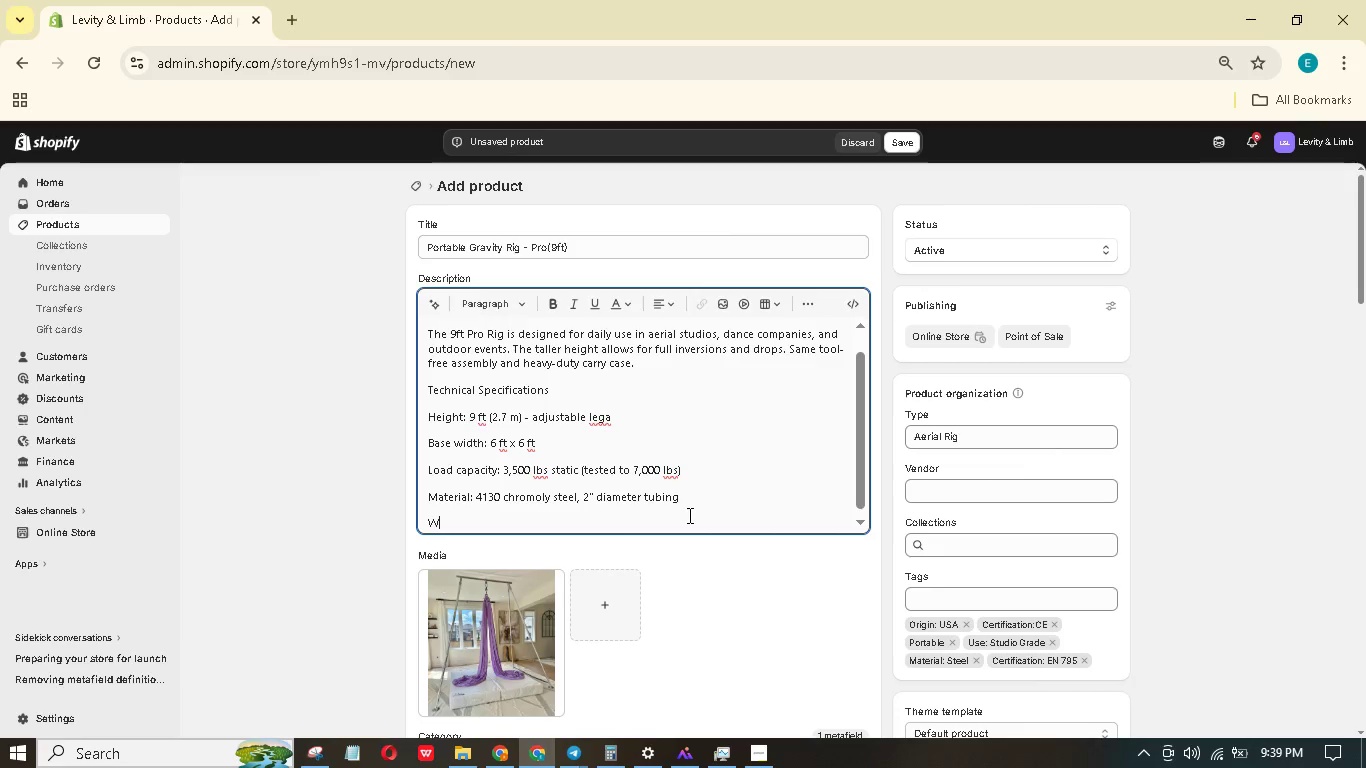 
key(Backspace)
 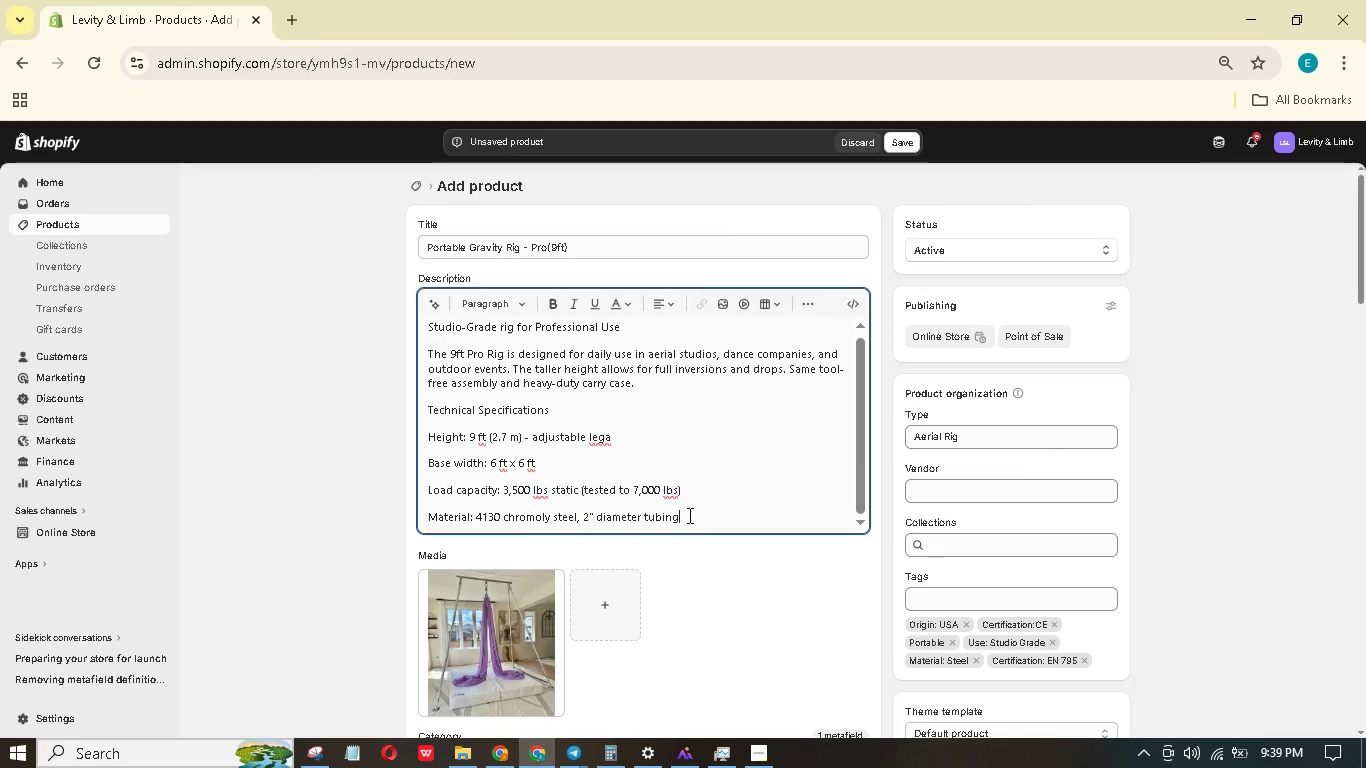 
key(Backspace)
 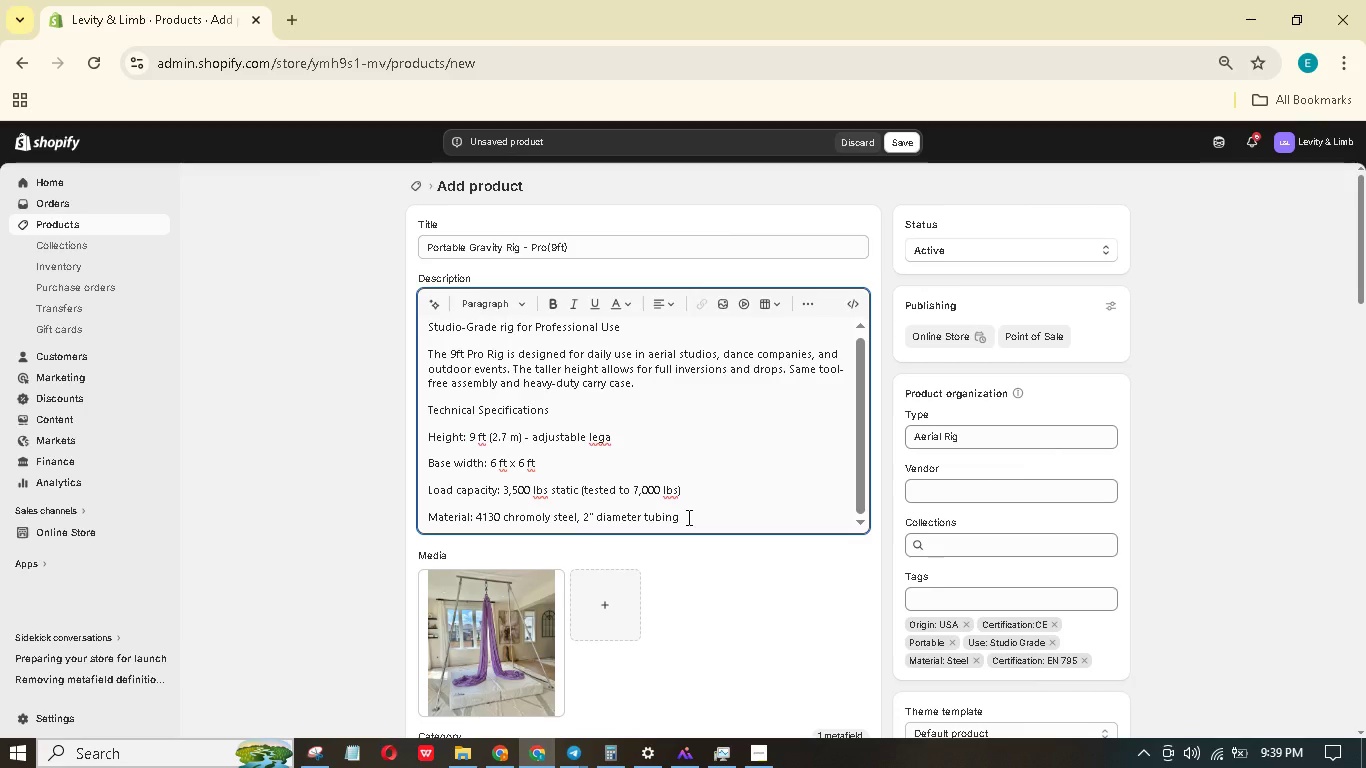 
key(Enter)
 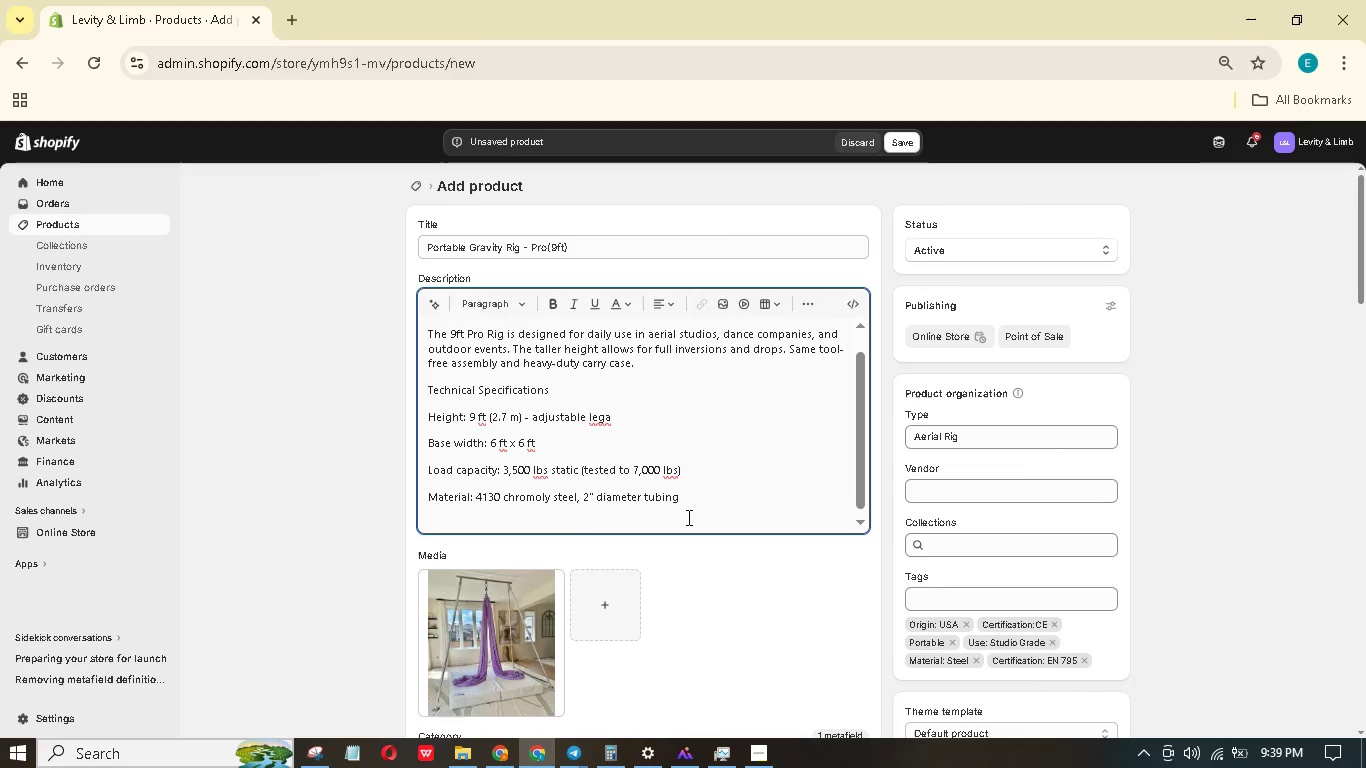 
hold_key(key=ShiftLeft, duration=0.94)
 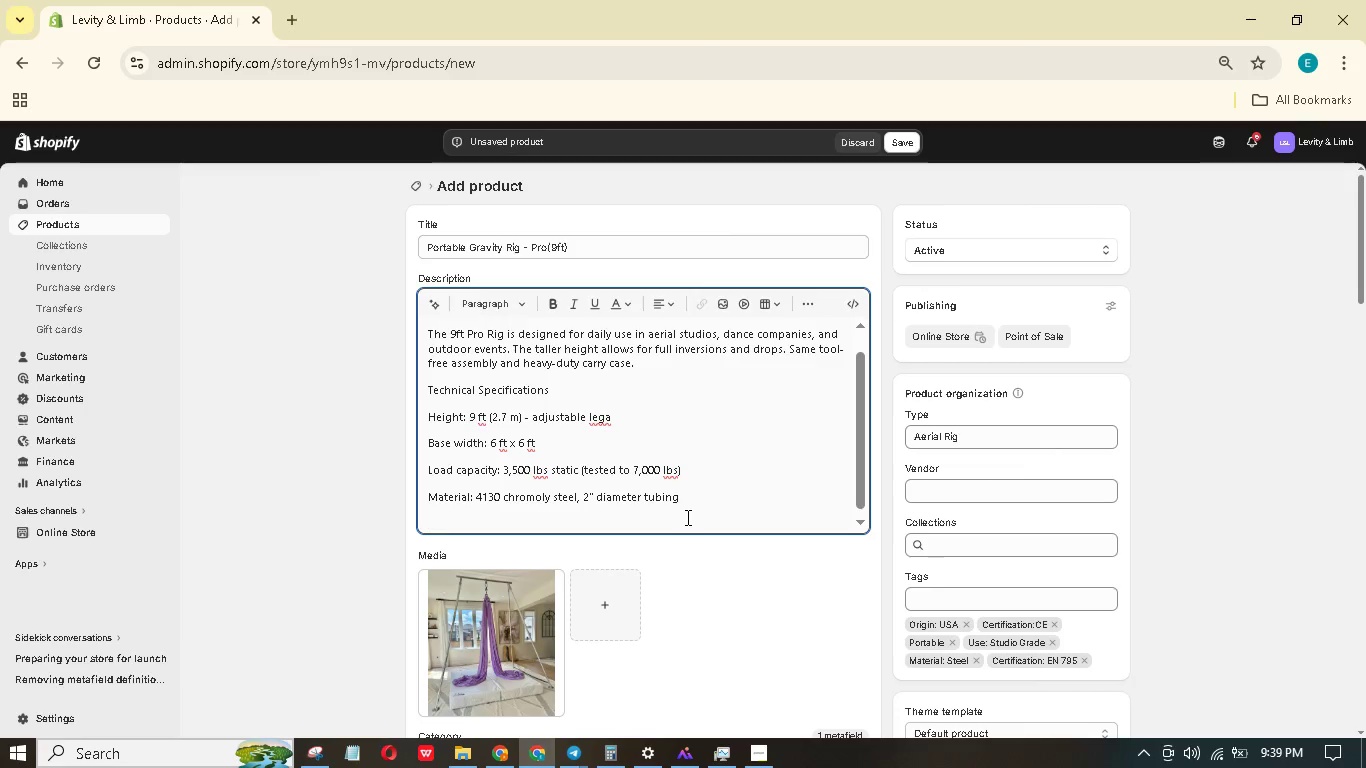 
key(Shift+I)
 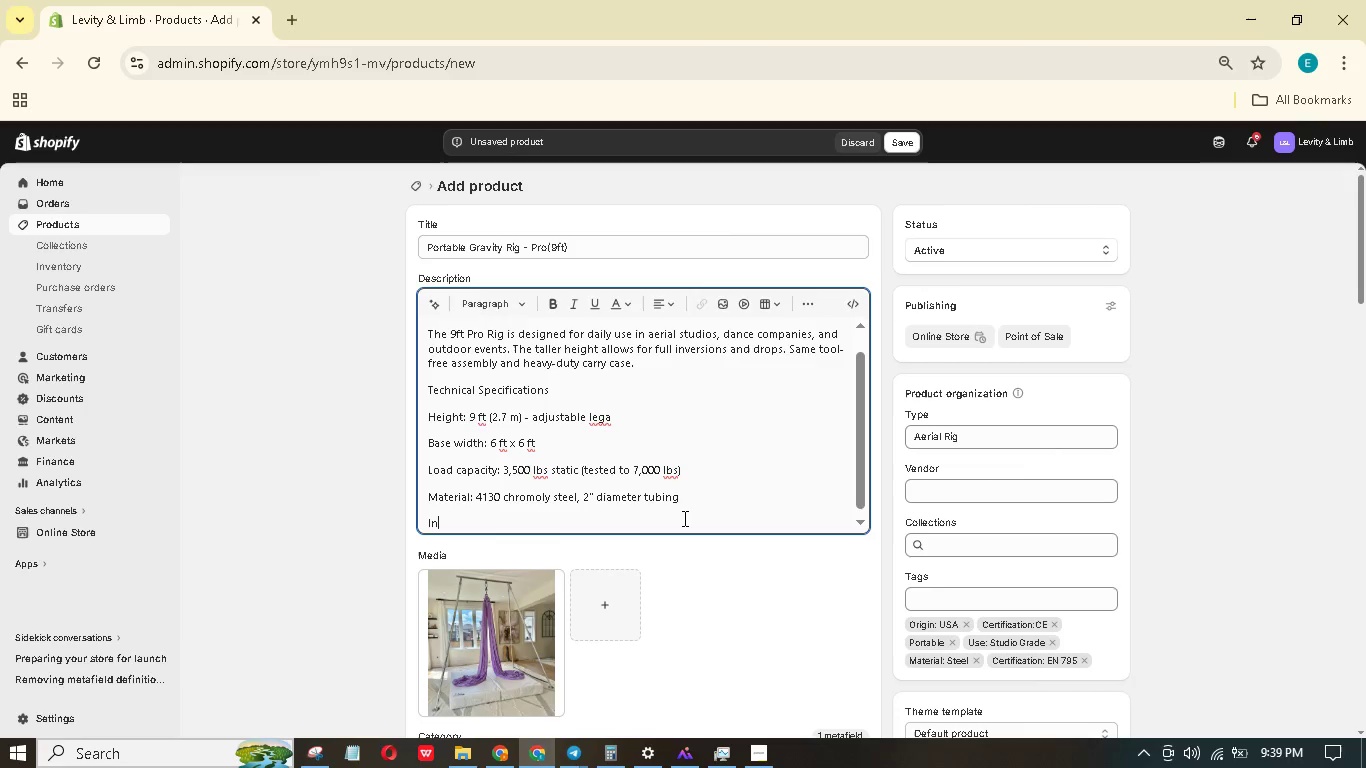 
type(ncluded Hardwre)
 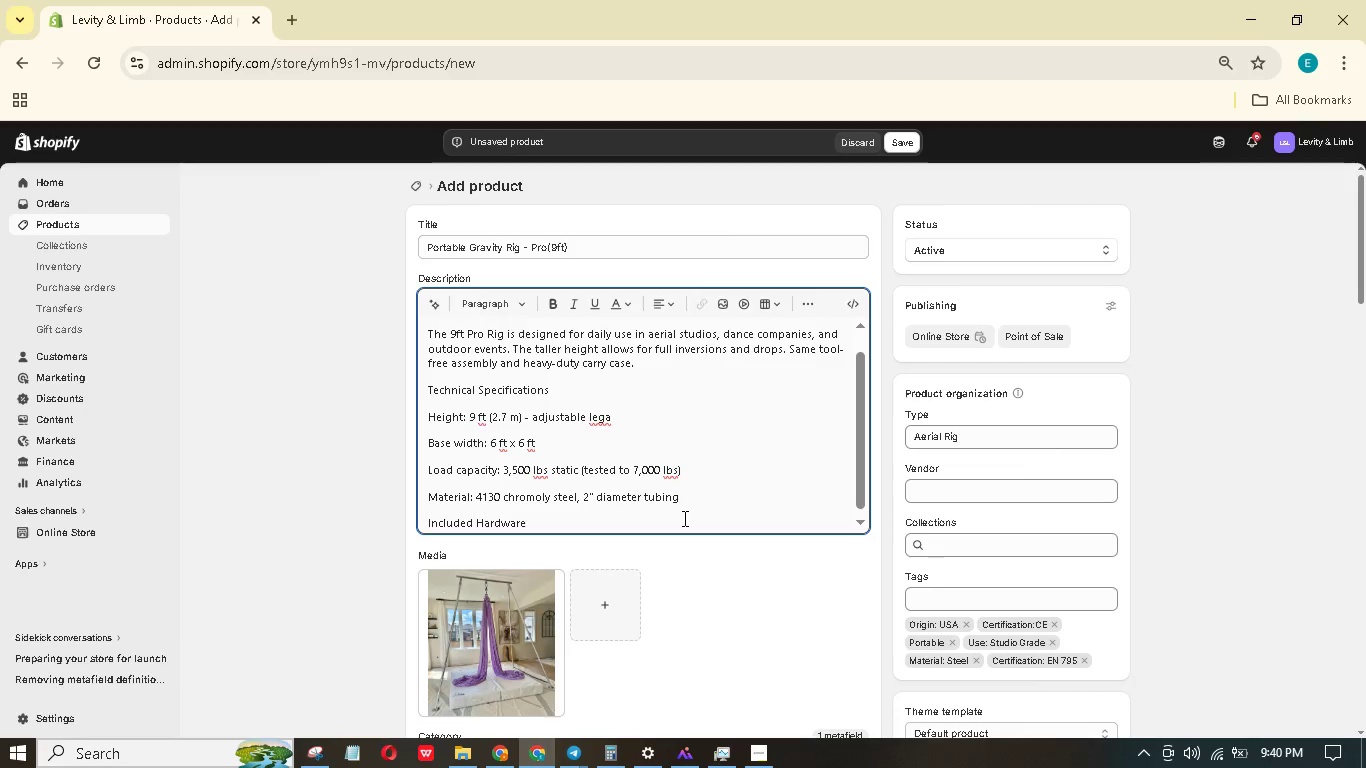 
key(Enter)
 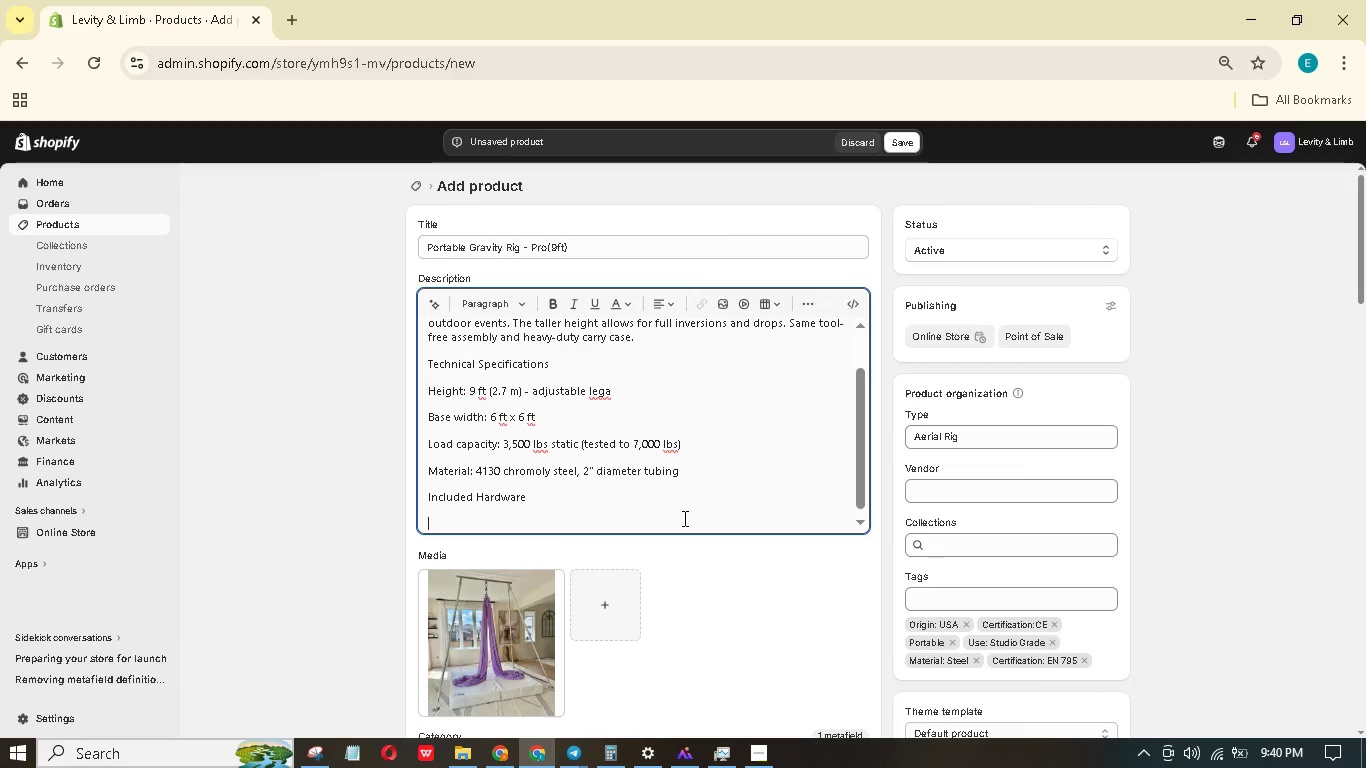 
type(Steel frame wth 4 rigging)
 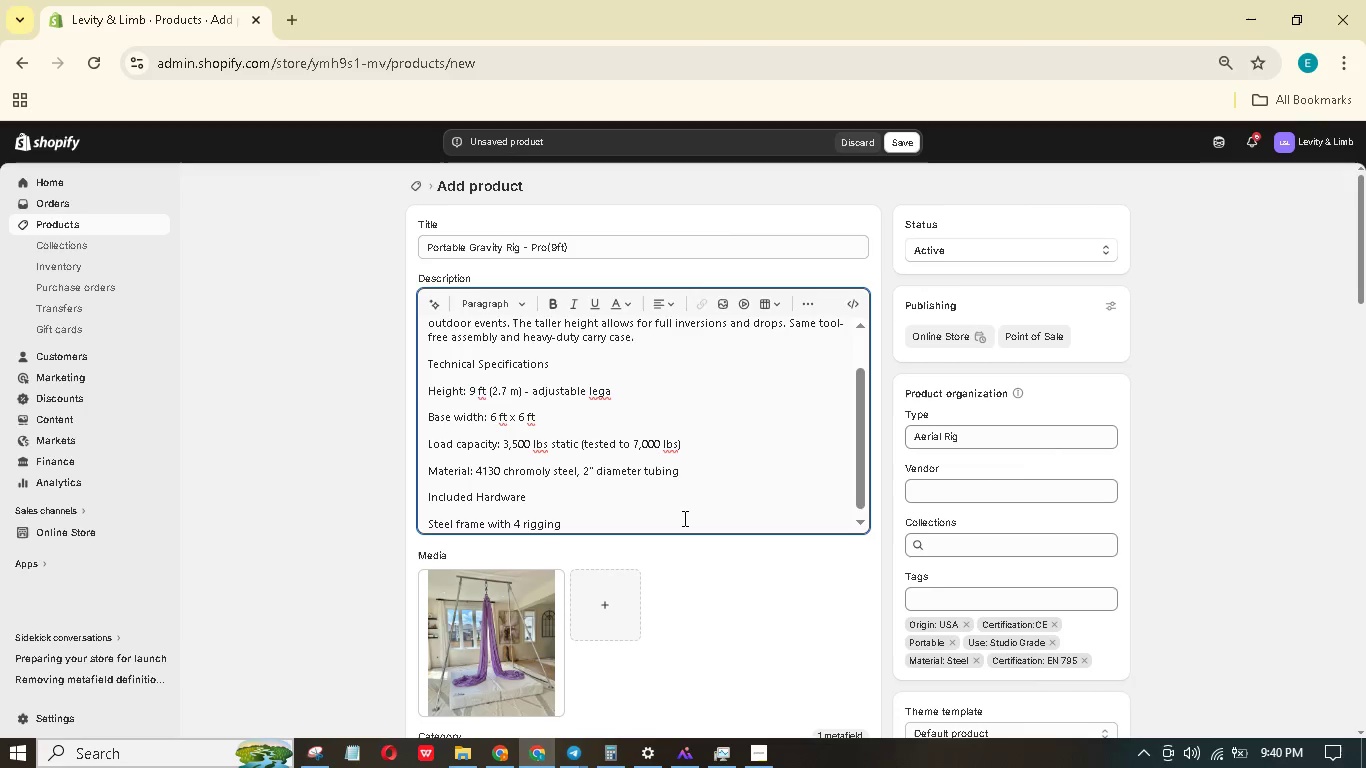 
type( ponts)
 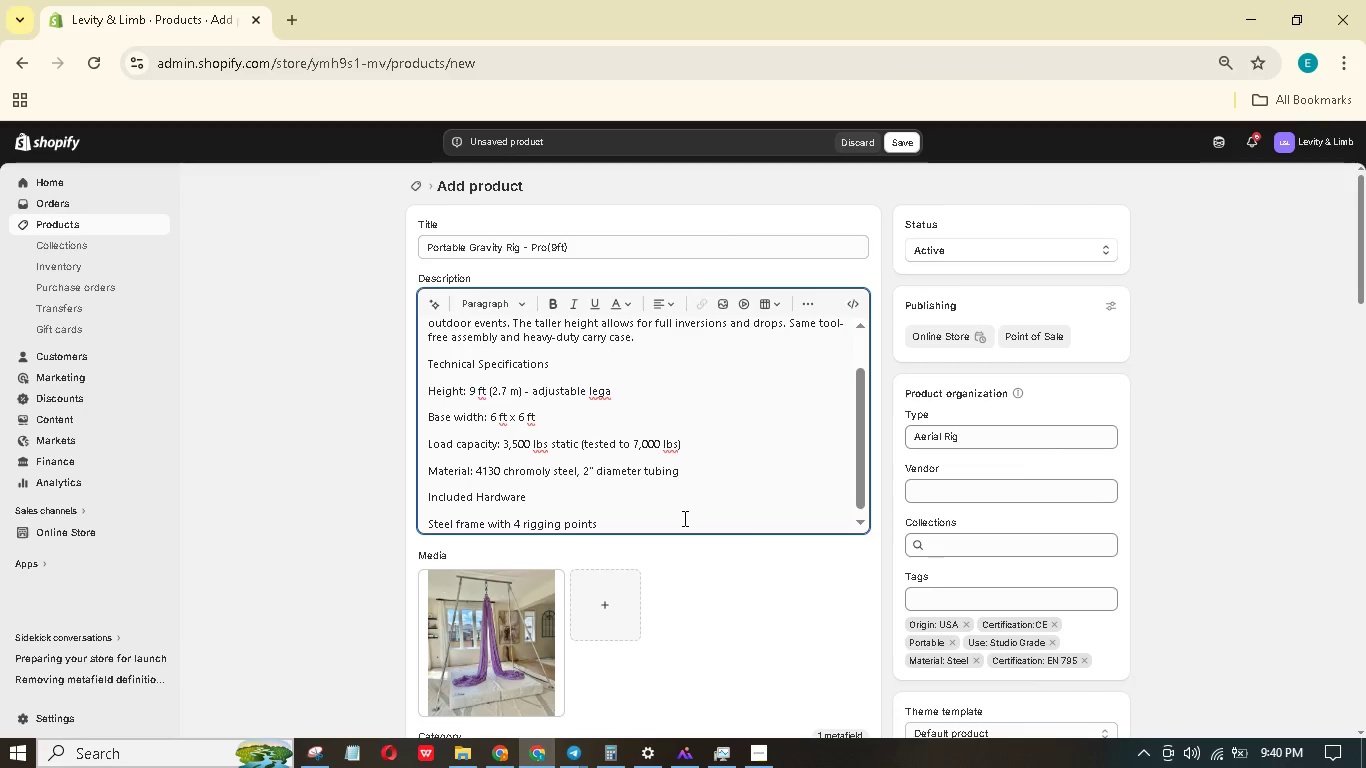 
hold_key(key=I, duration=0.31)
 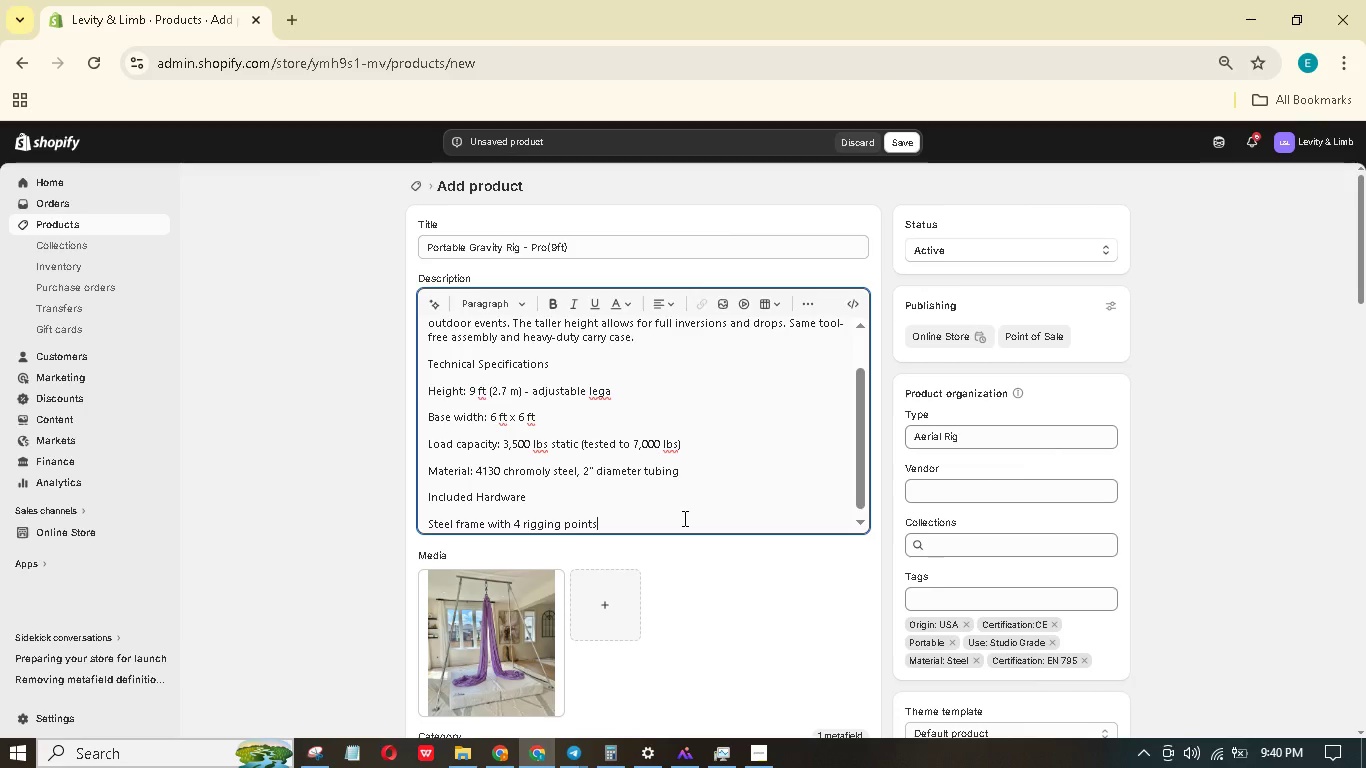 
key(Enter)
 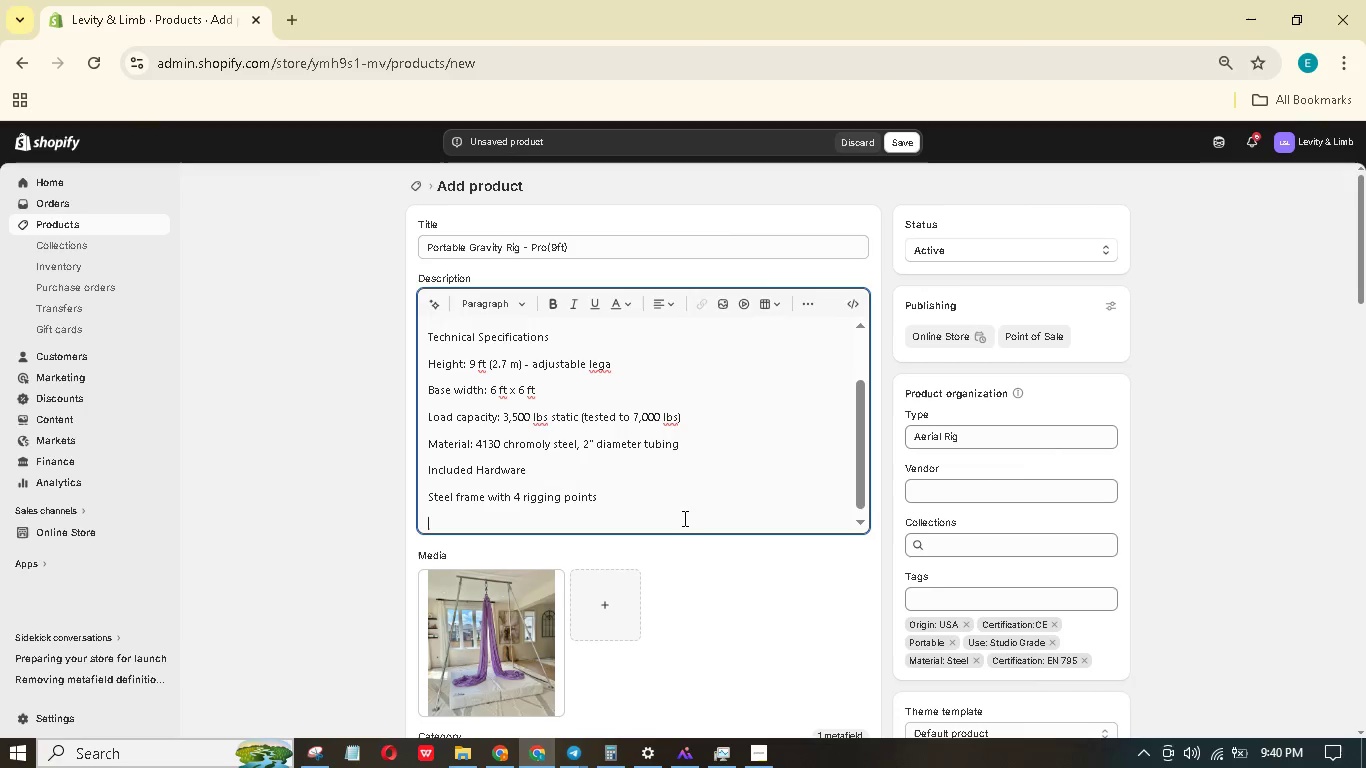 
type(2 x locking carabinars (steel or brass))
 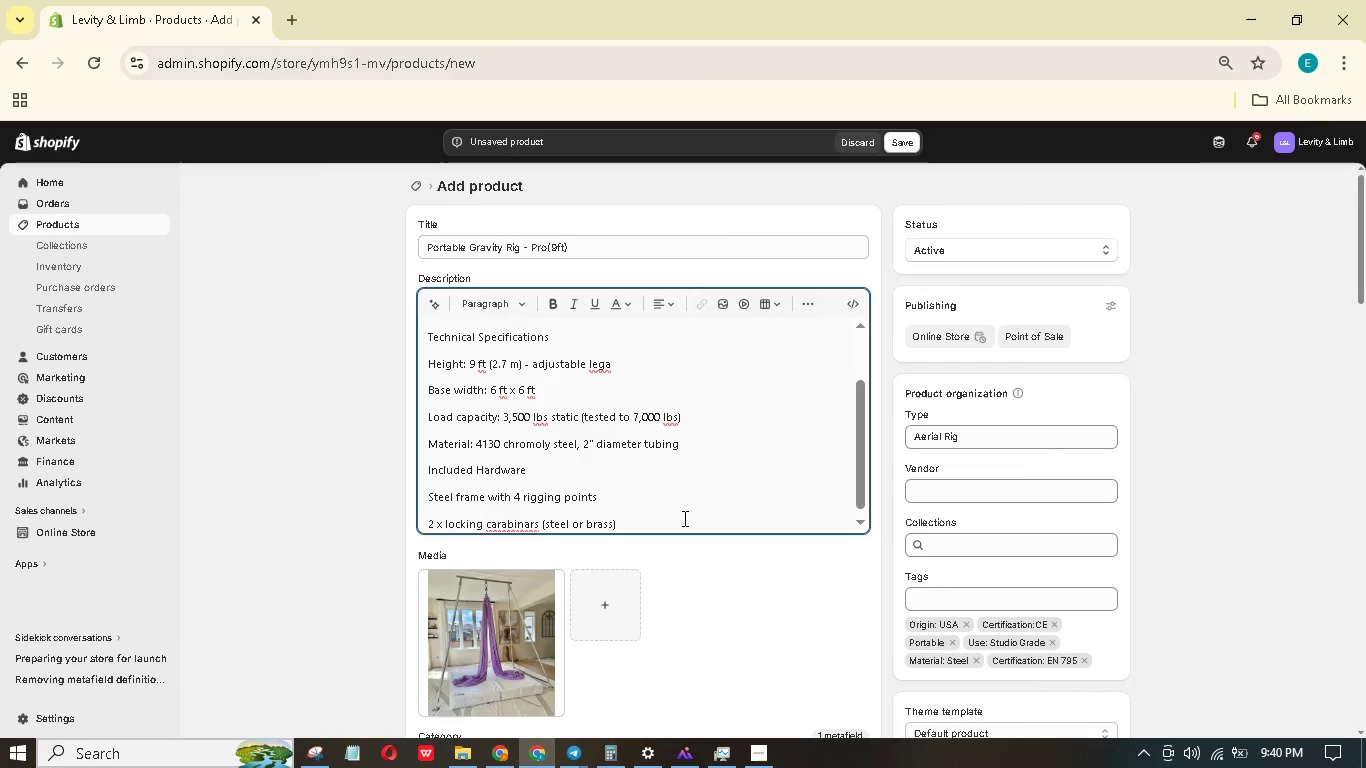 
key(Shift+Enter)
 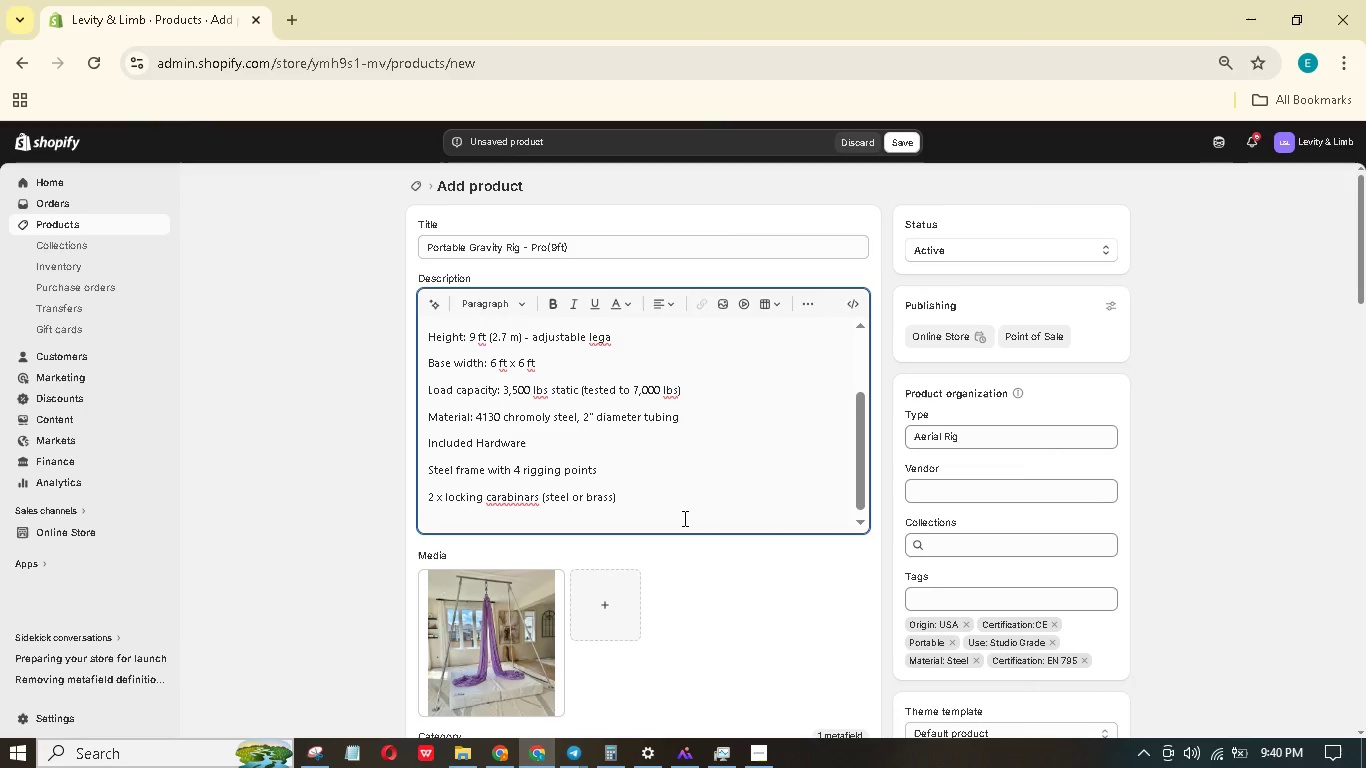 
type(2 x professional awivels)
 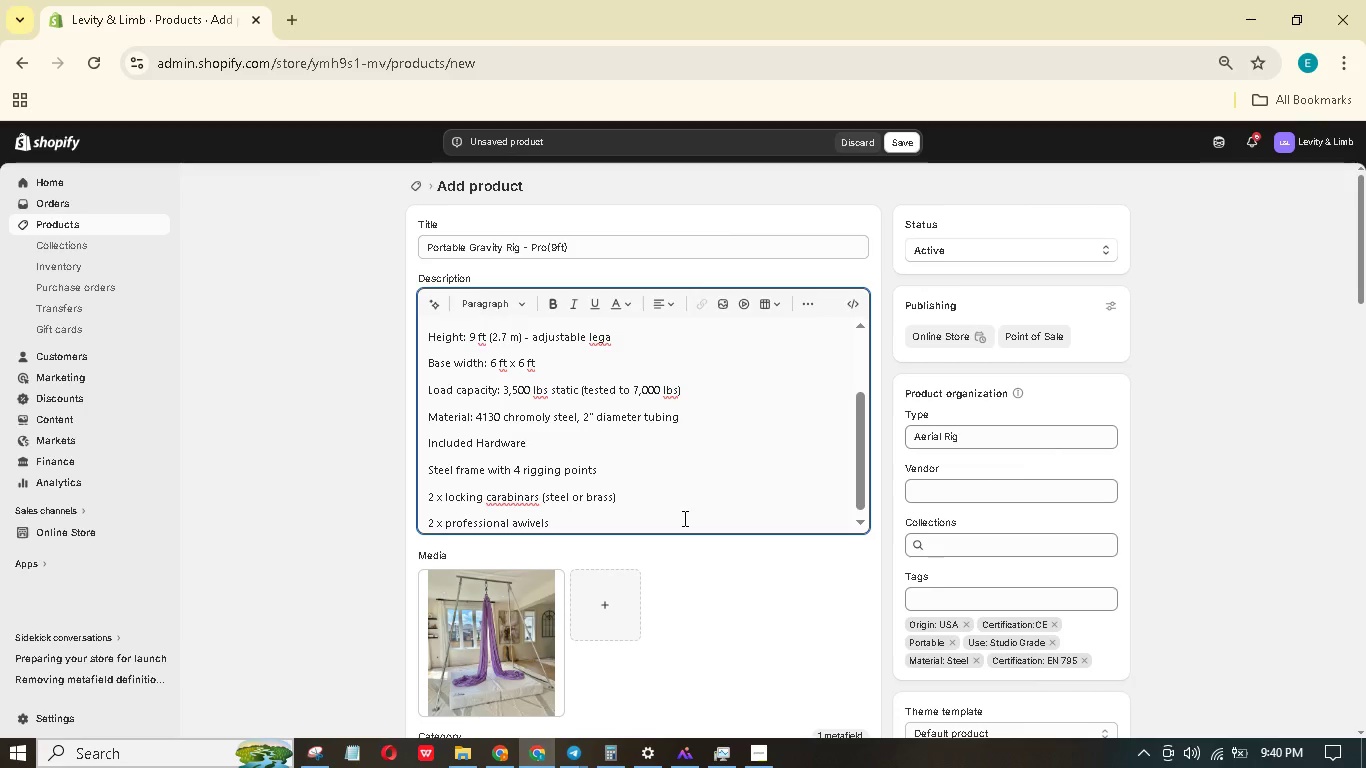 
key(Enter)
 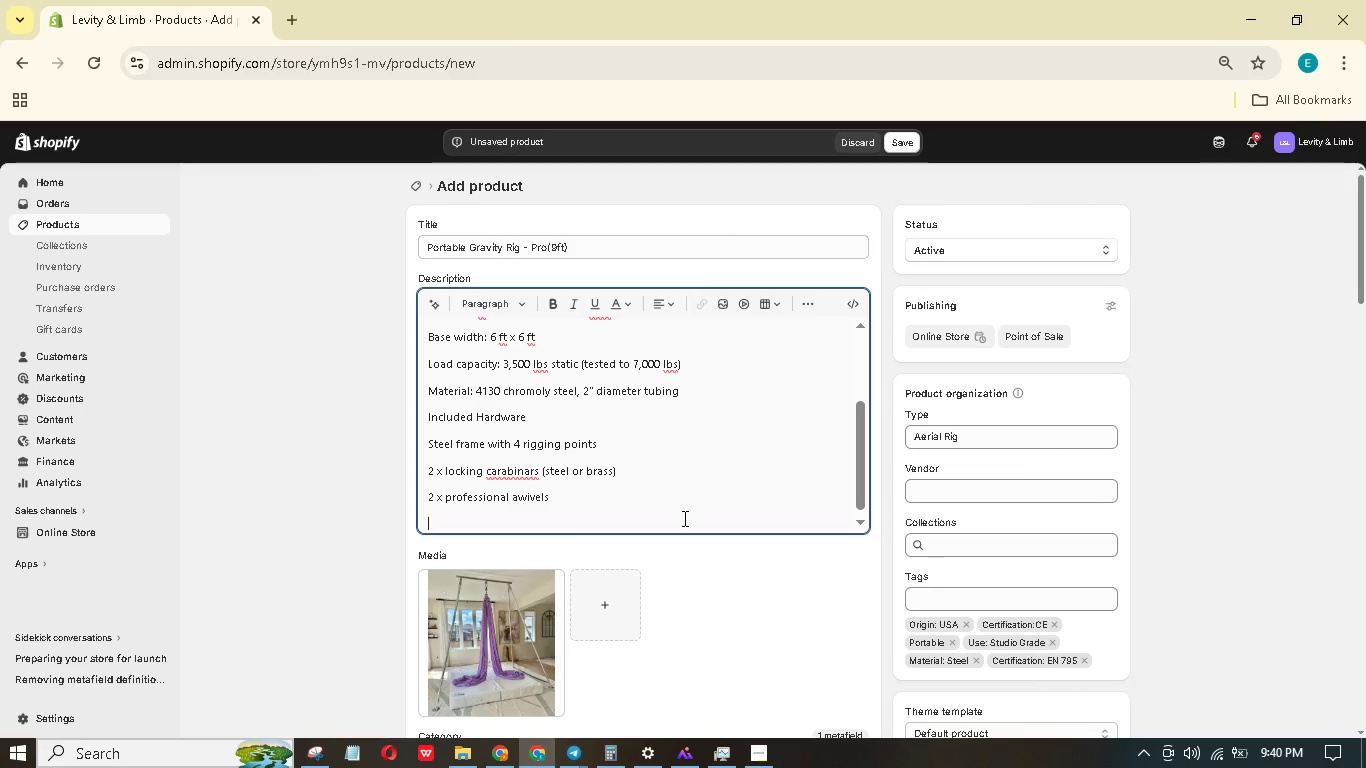 
type(Ground anchors or outdoor ue($ soikes))
 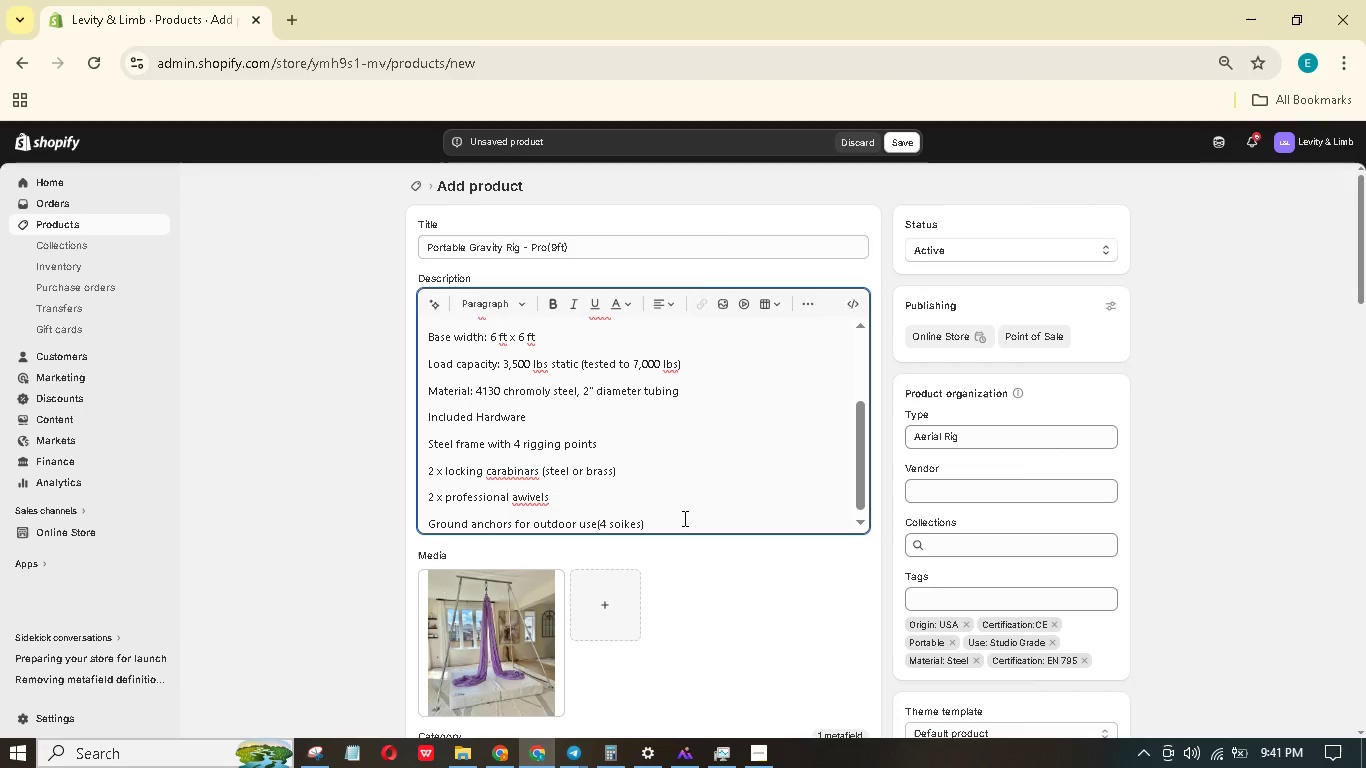 
hold_key(key=F, duration=0.31)
 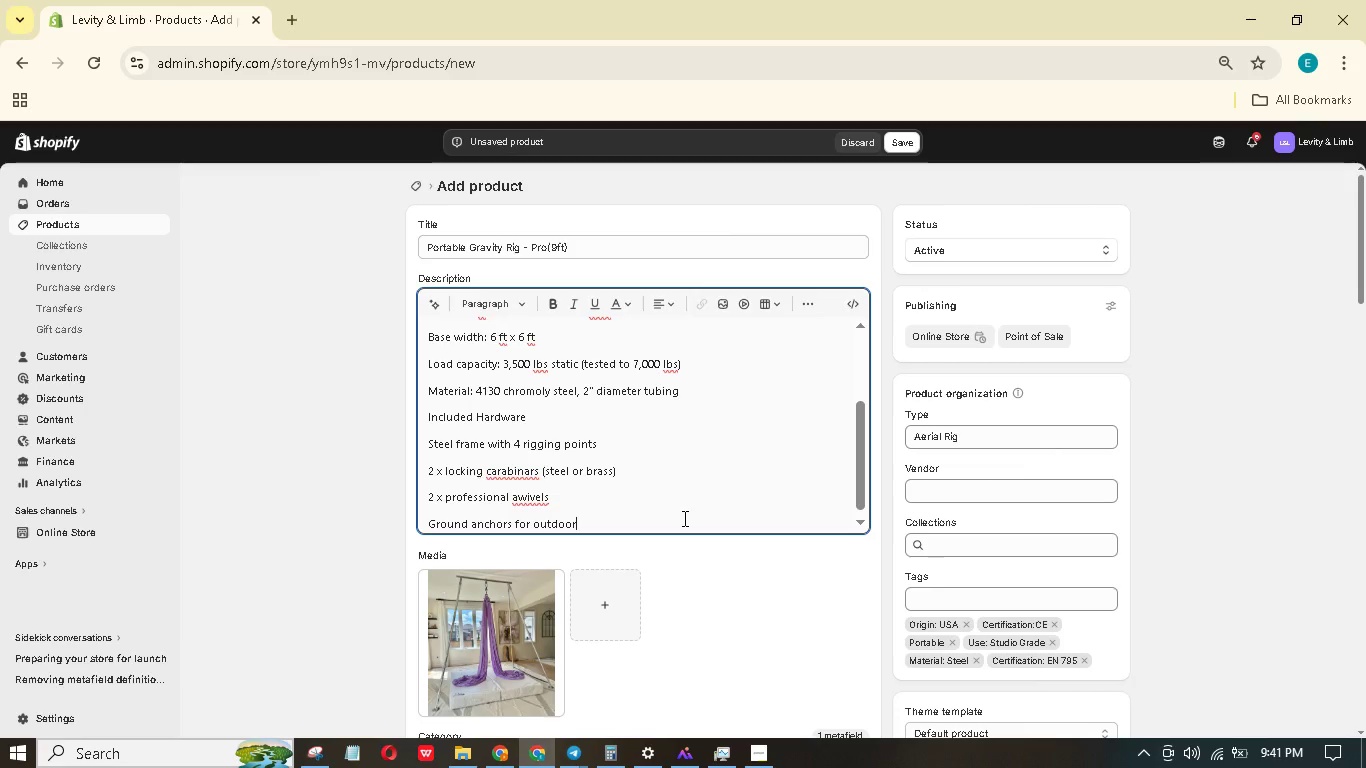 
left_click([519, 500])
 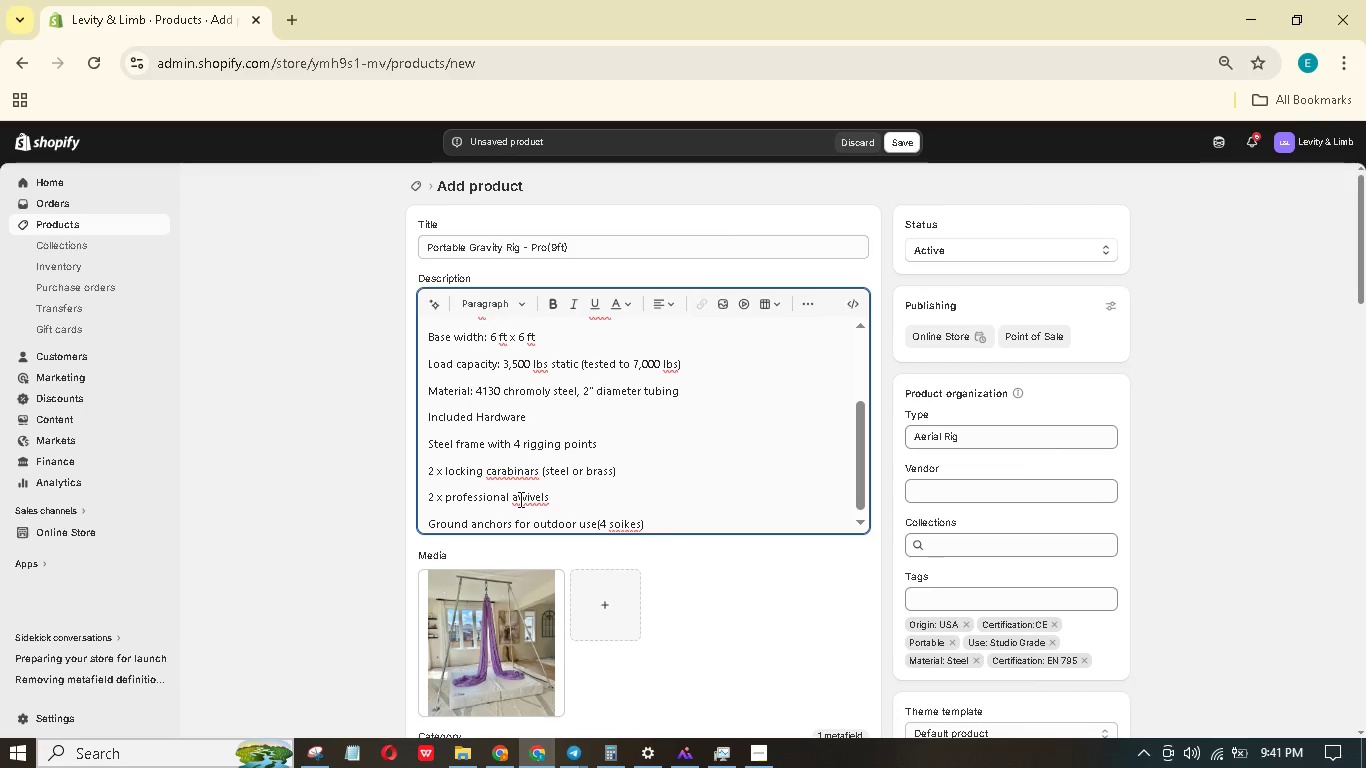 
key(Backspace)
 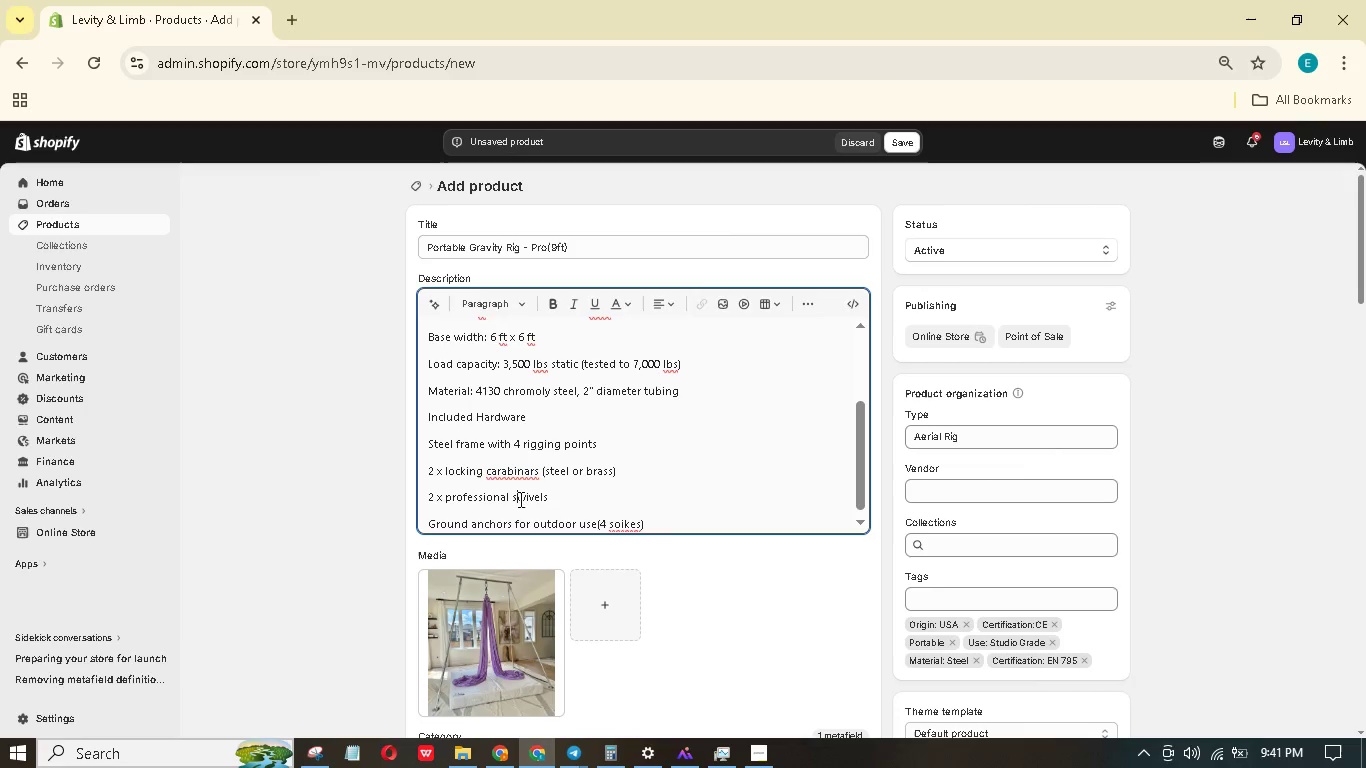 
key(S)
 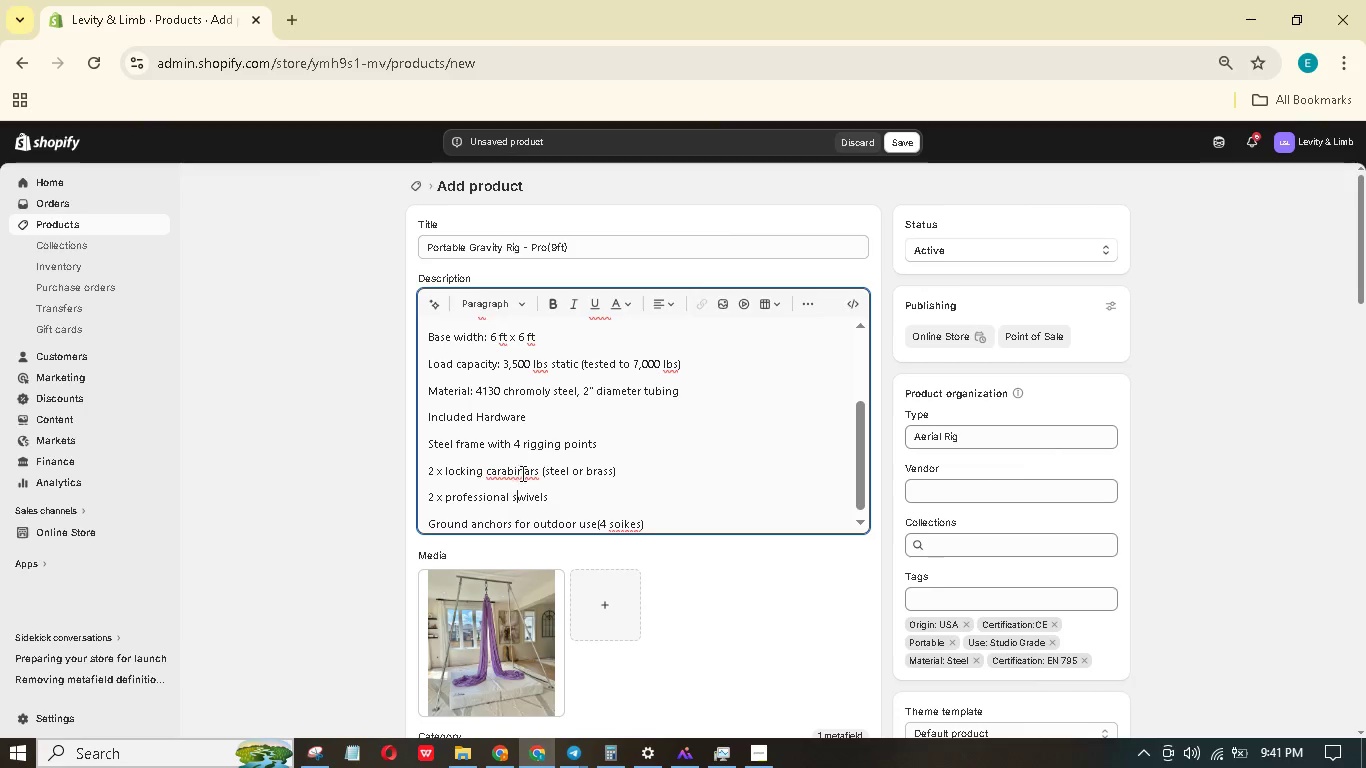 
left_click([529, 469])
 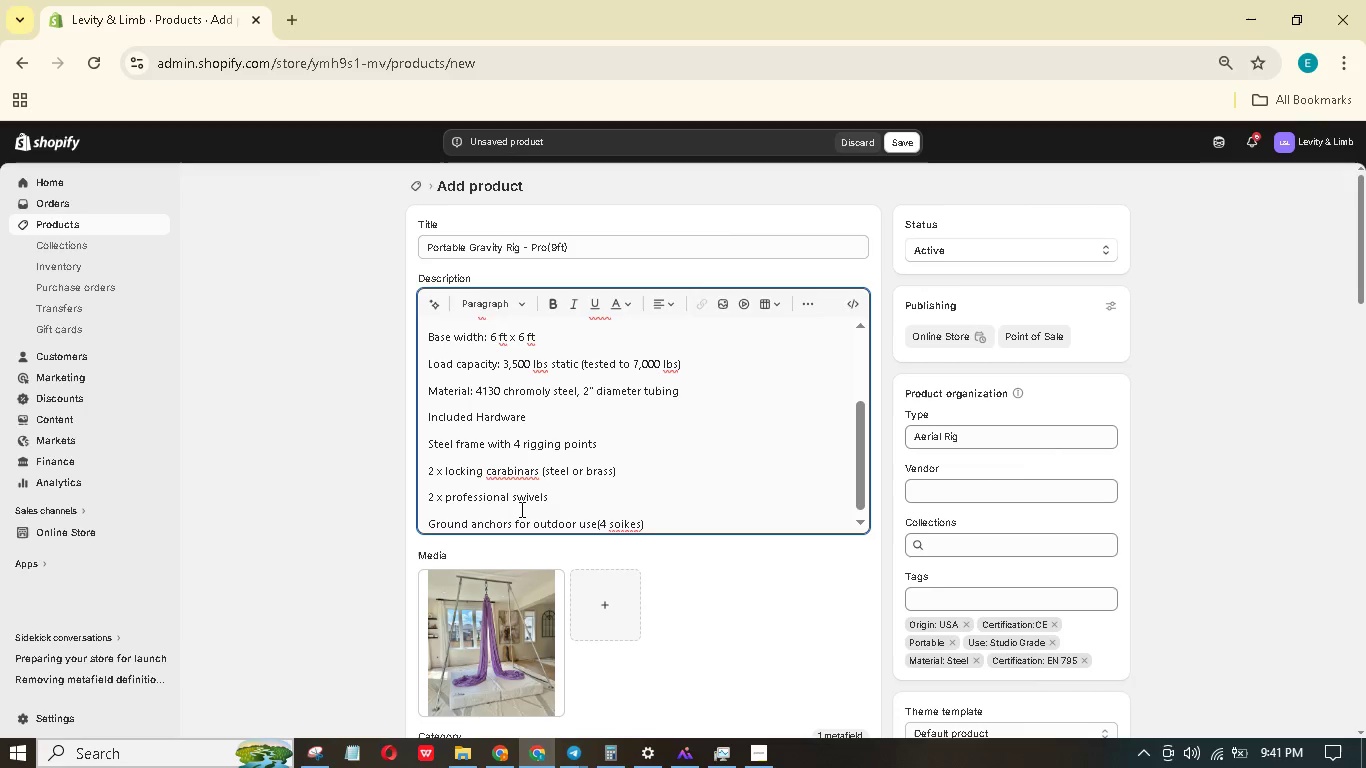 
key(Backspace)
 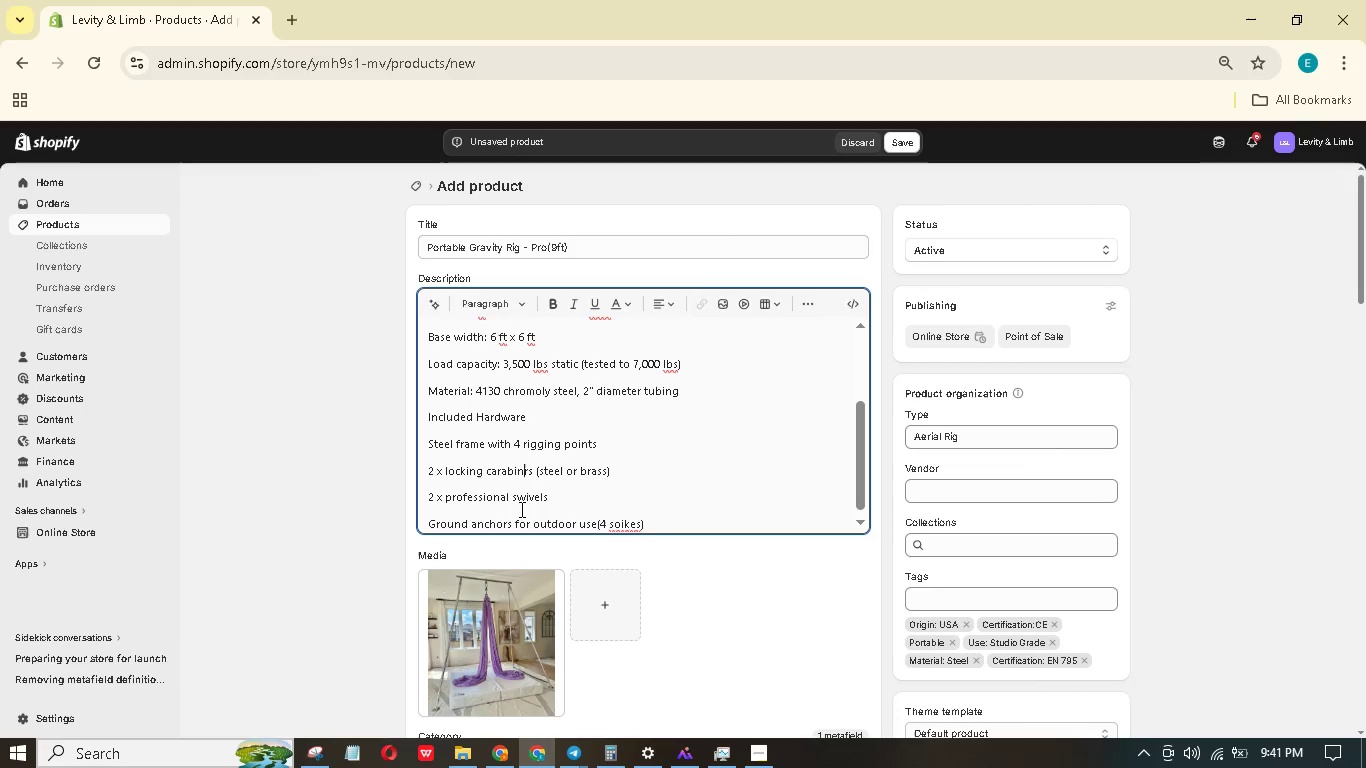 
key(E)
 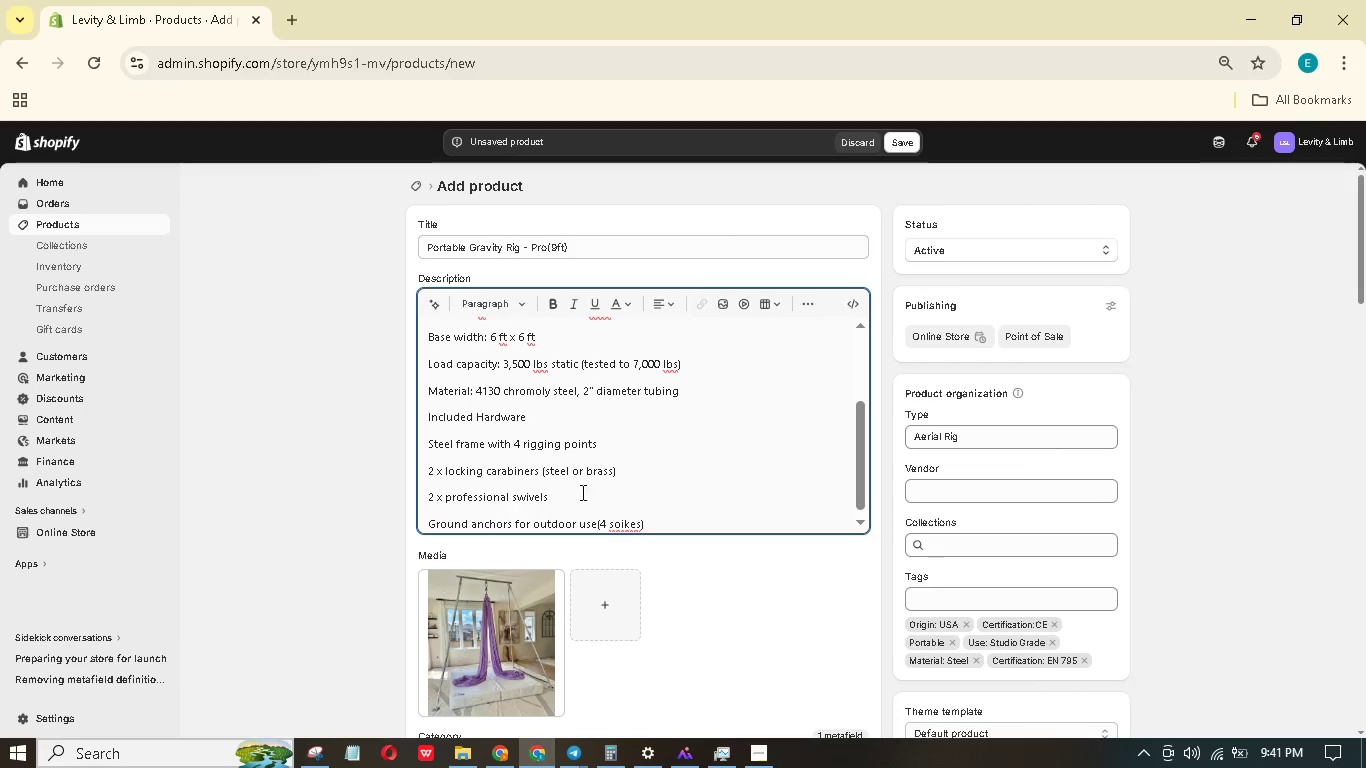 
left_click([605, 487])
 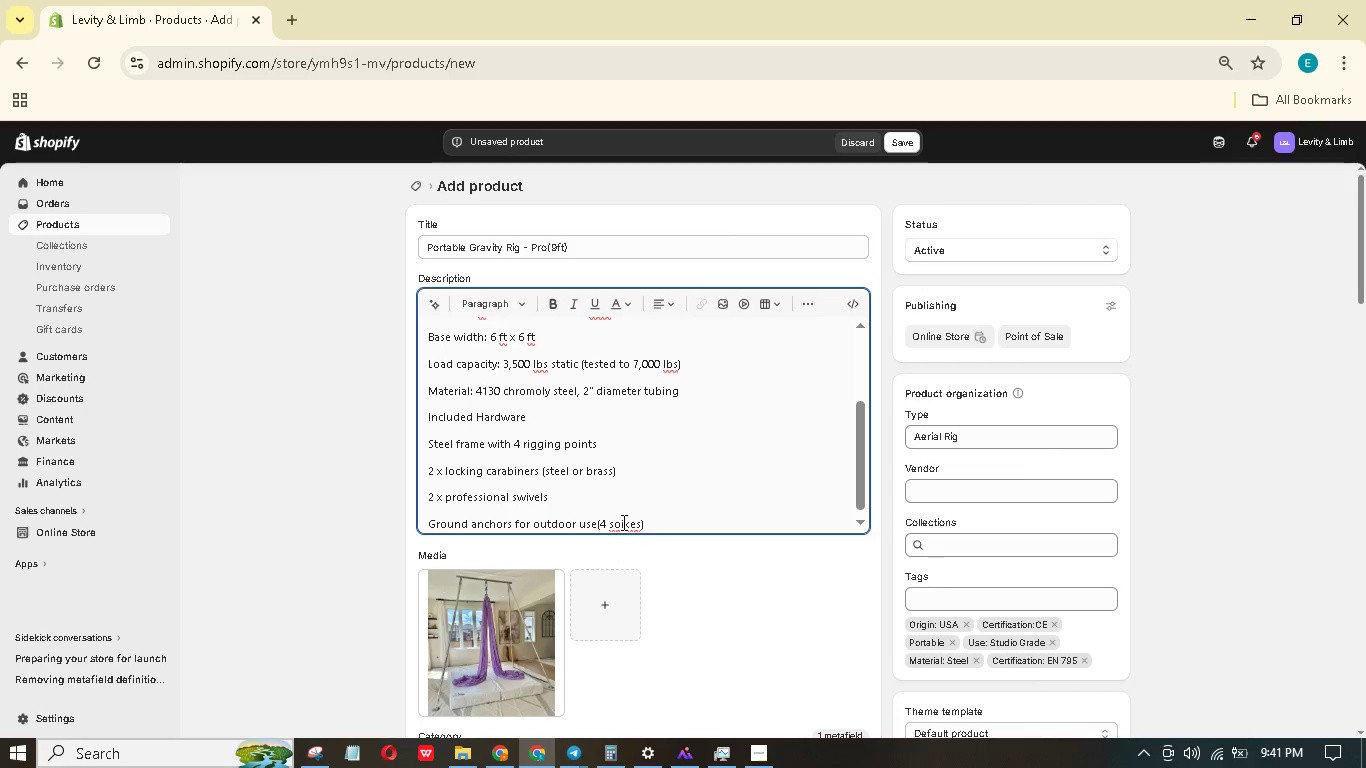 
left_click([618, 522])
 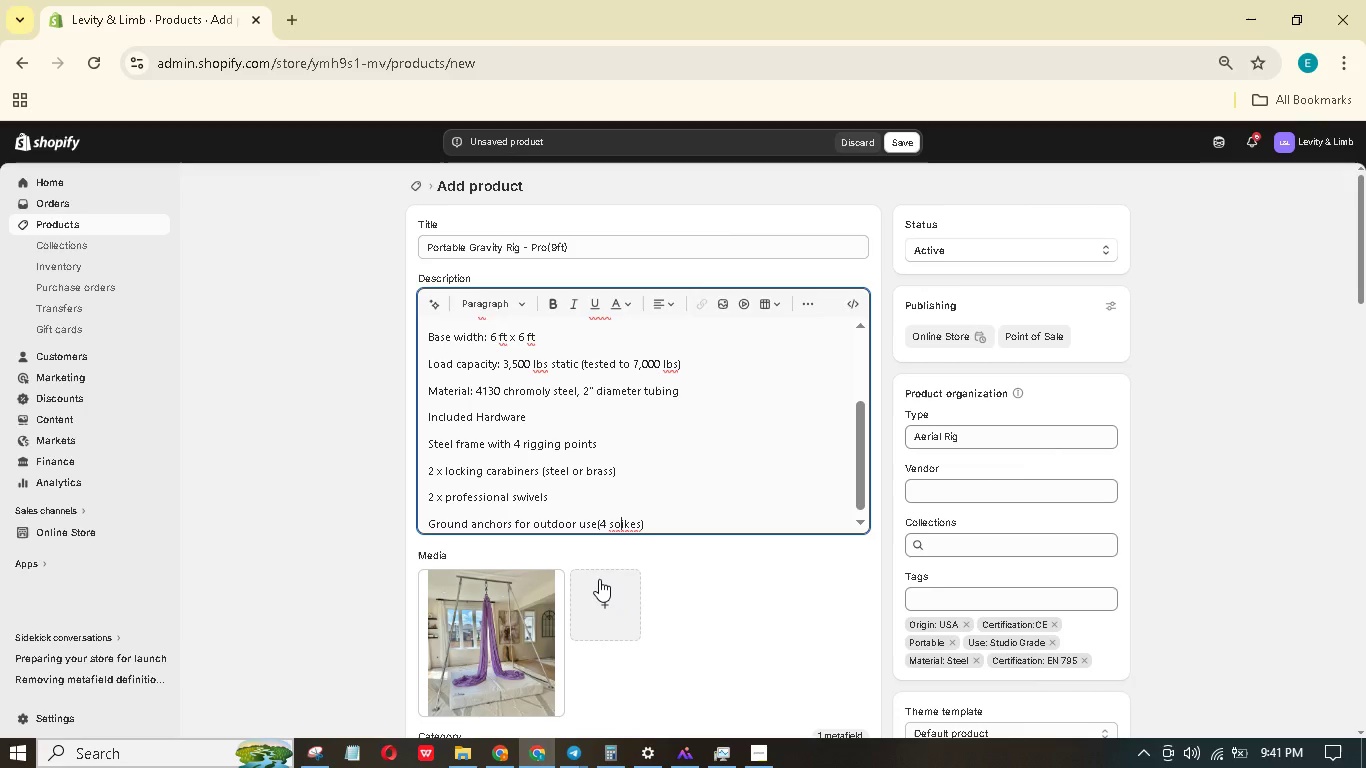 
key(Backspace)
 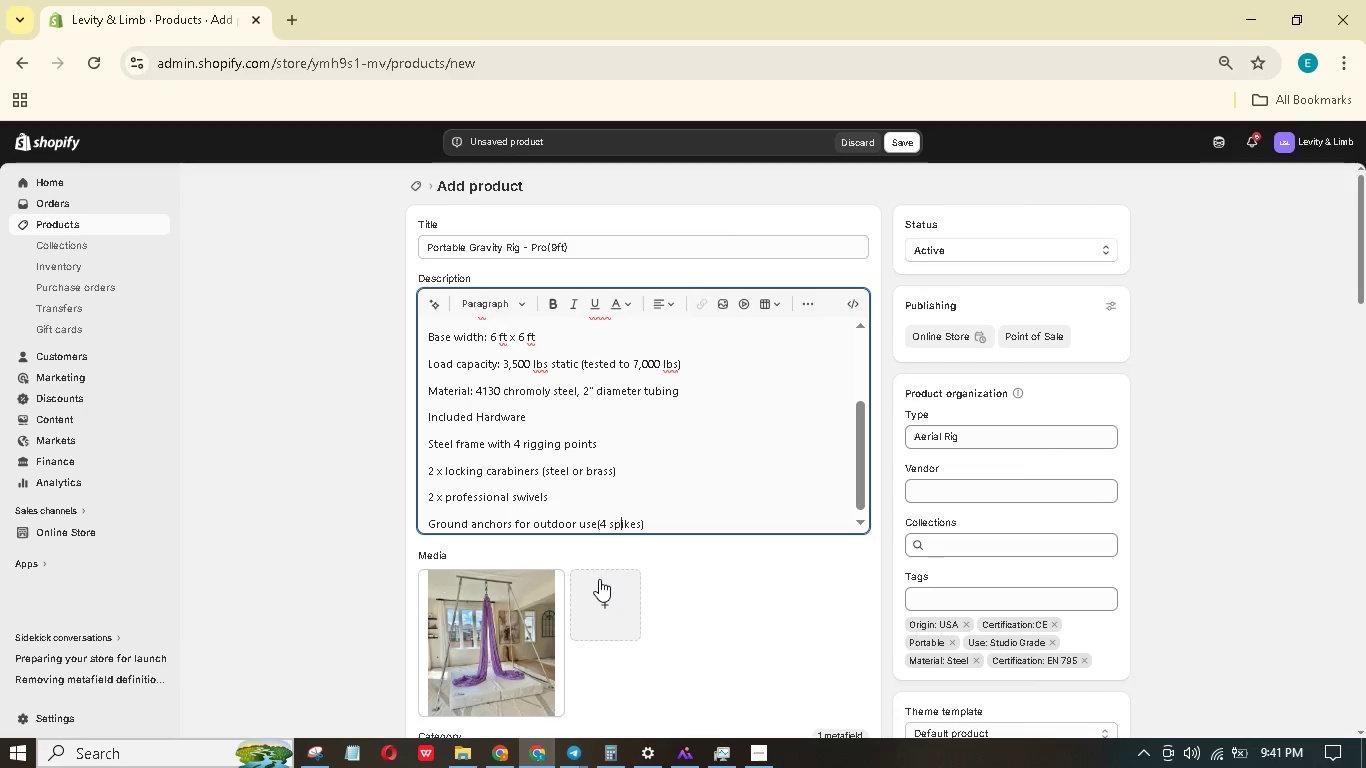 
key(P)
 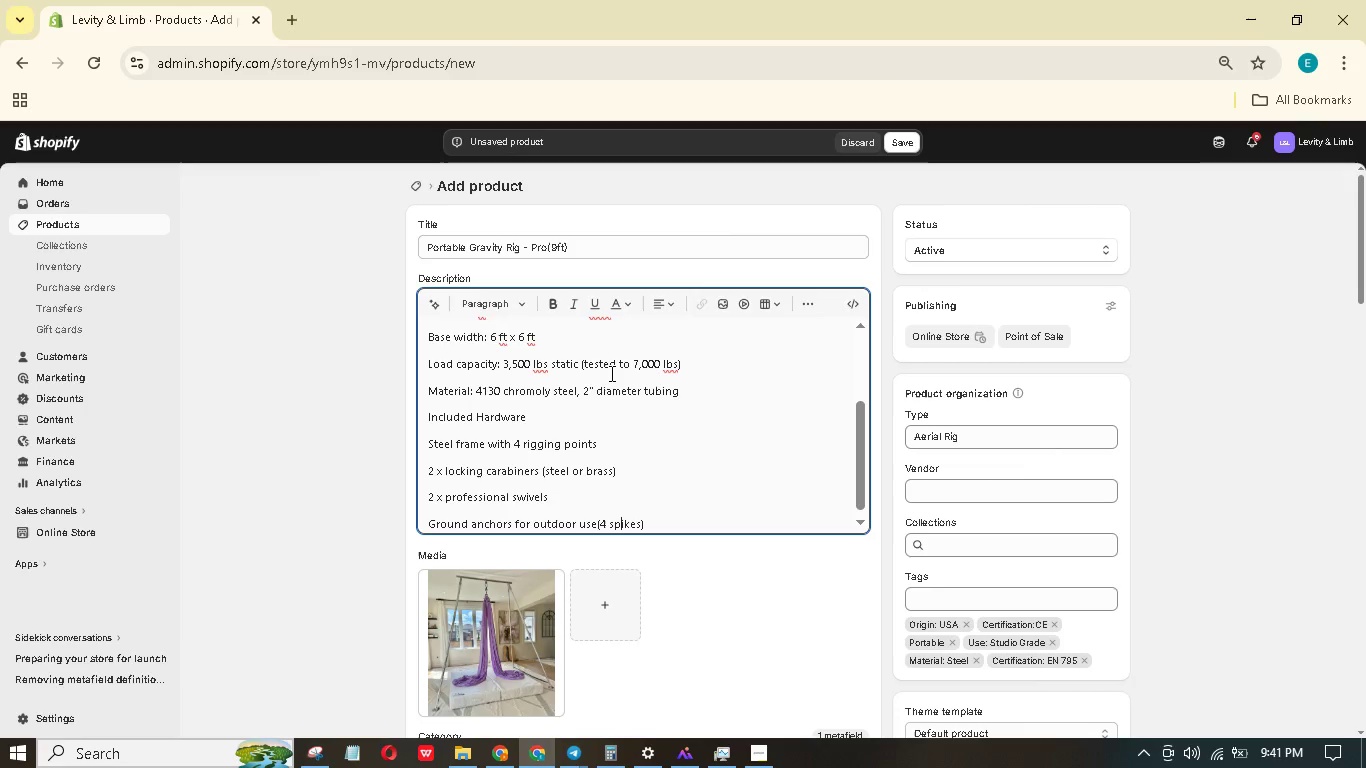 
scroll: coordinate [607, 371], scroll_direction: up, amount: 6.0
 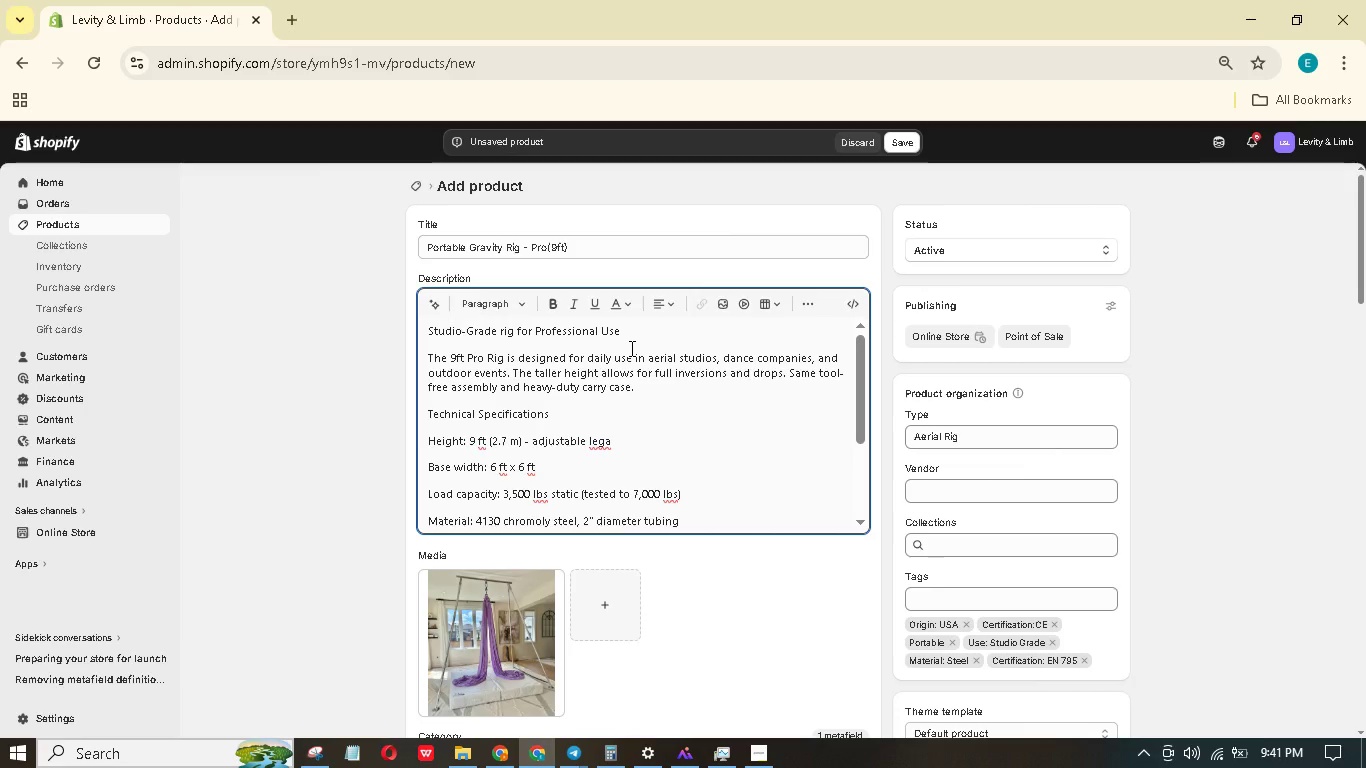 
wait(9.57)
 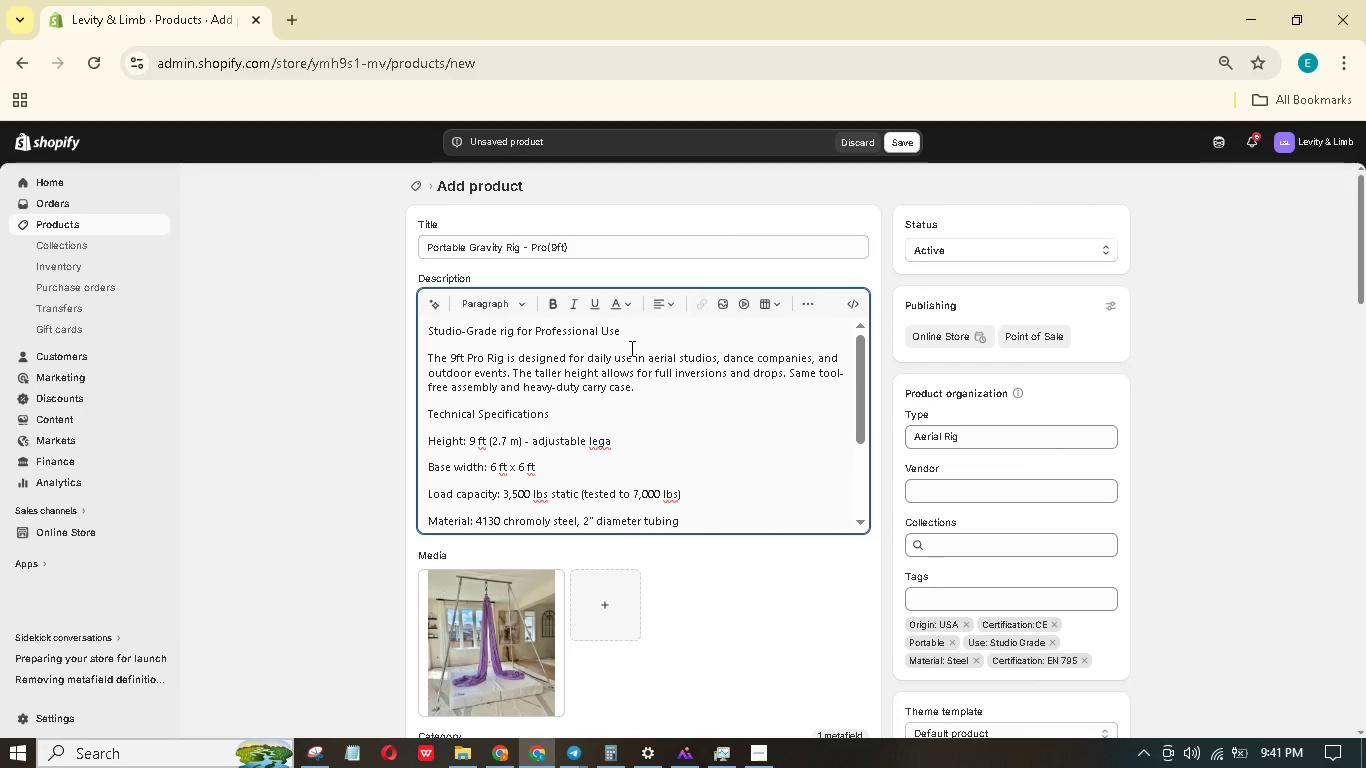 
left_click_drag(start_coordinate=[633, 326], to_coordinate=[401, 317])
 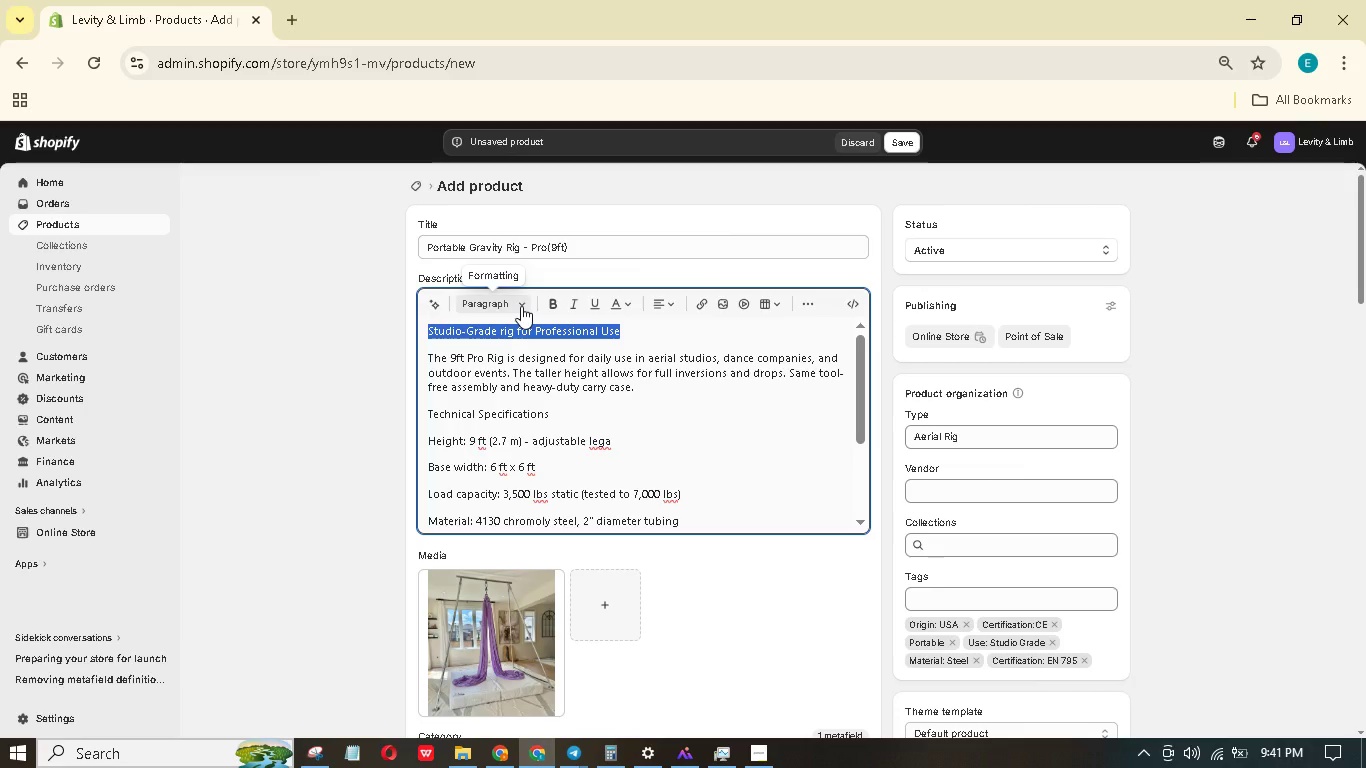 
left_click([521, 300])
 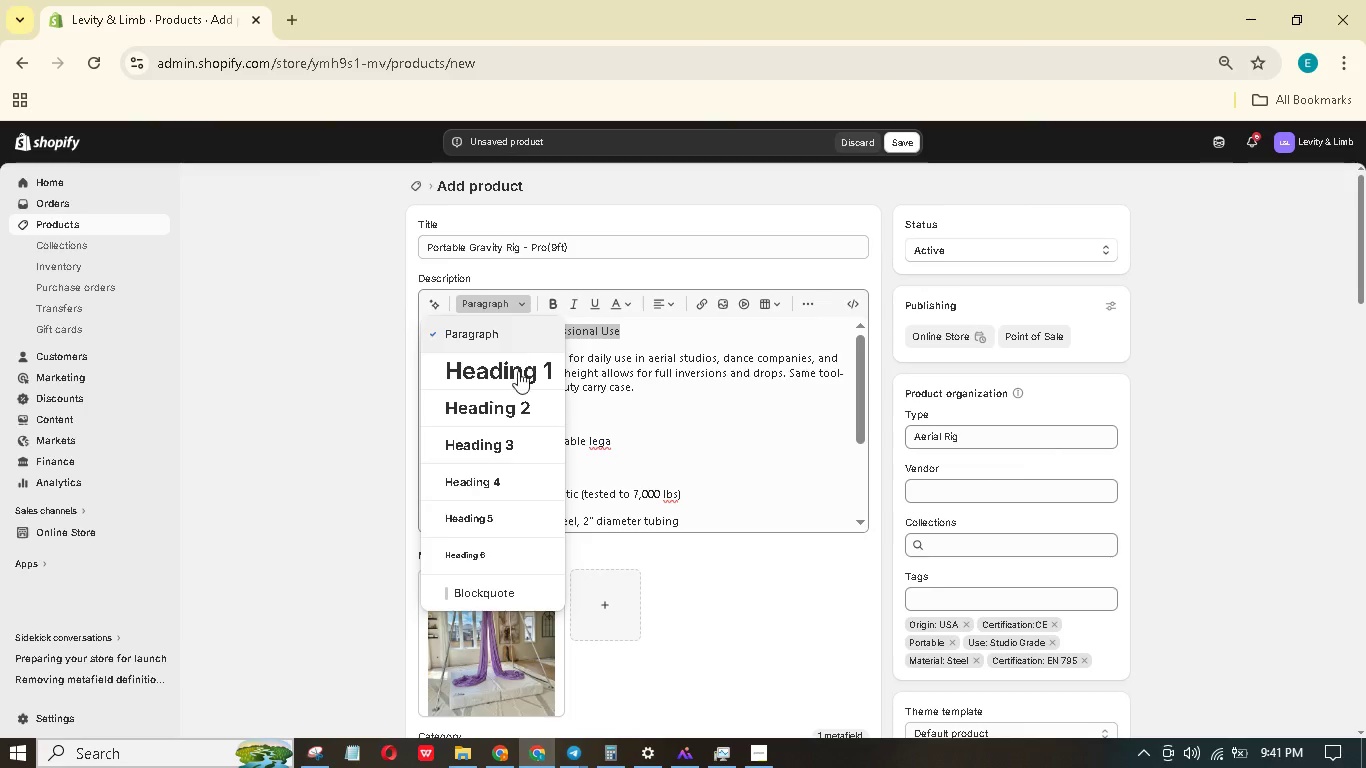 
left_click([506, 402])
 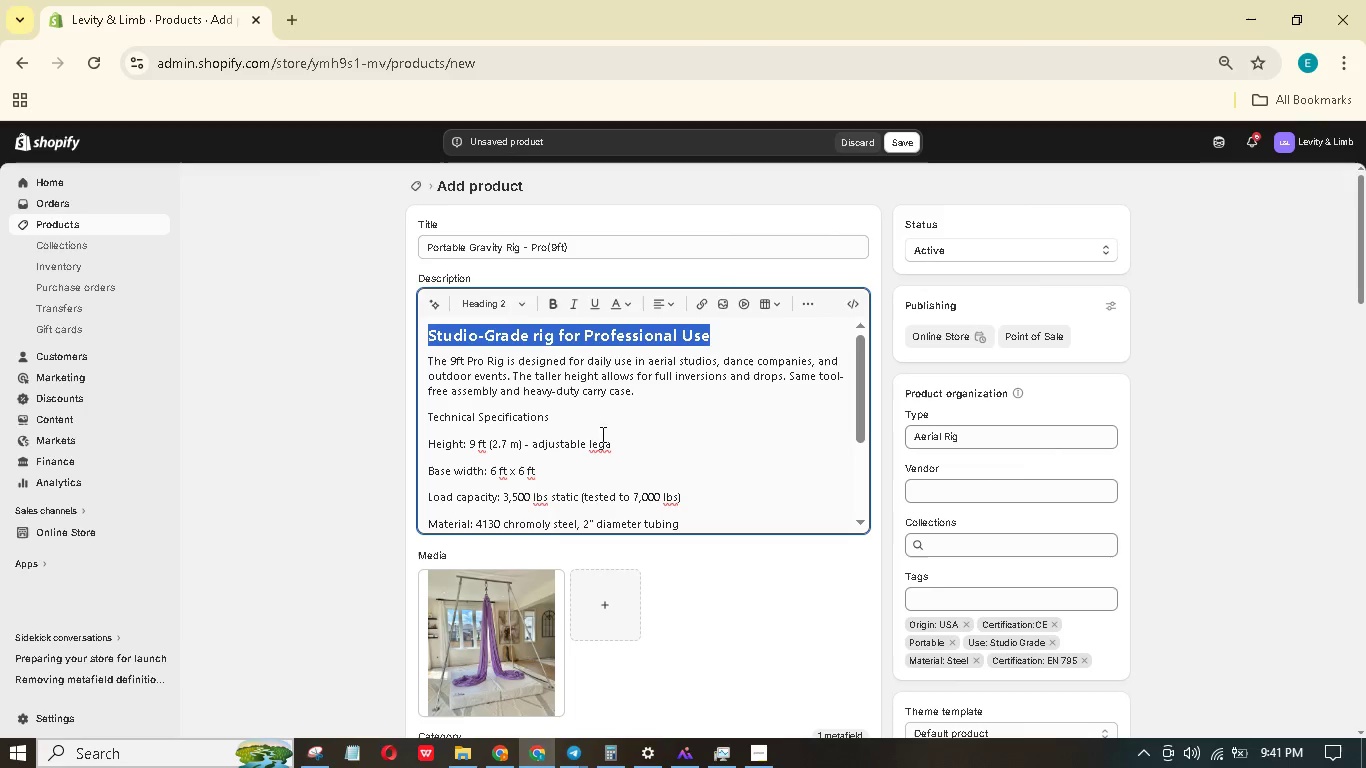 
left_click_drag(start_coordinate=[585, 418], to_coordinate=[391, 404])
 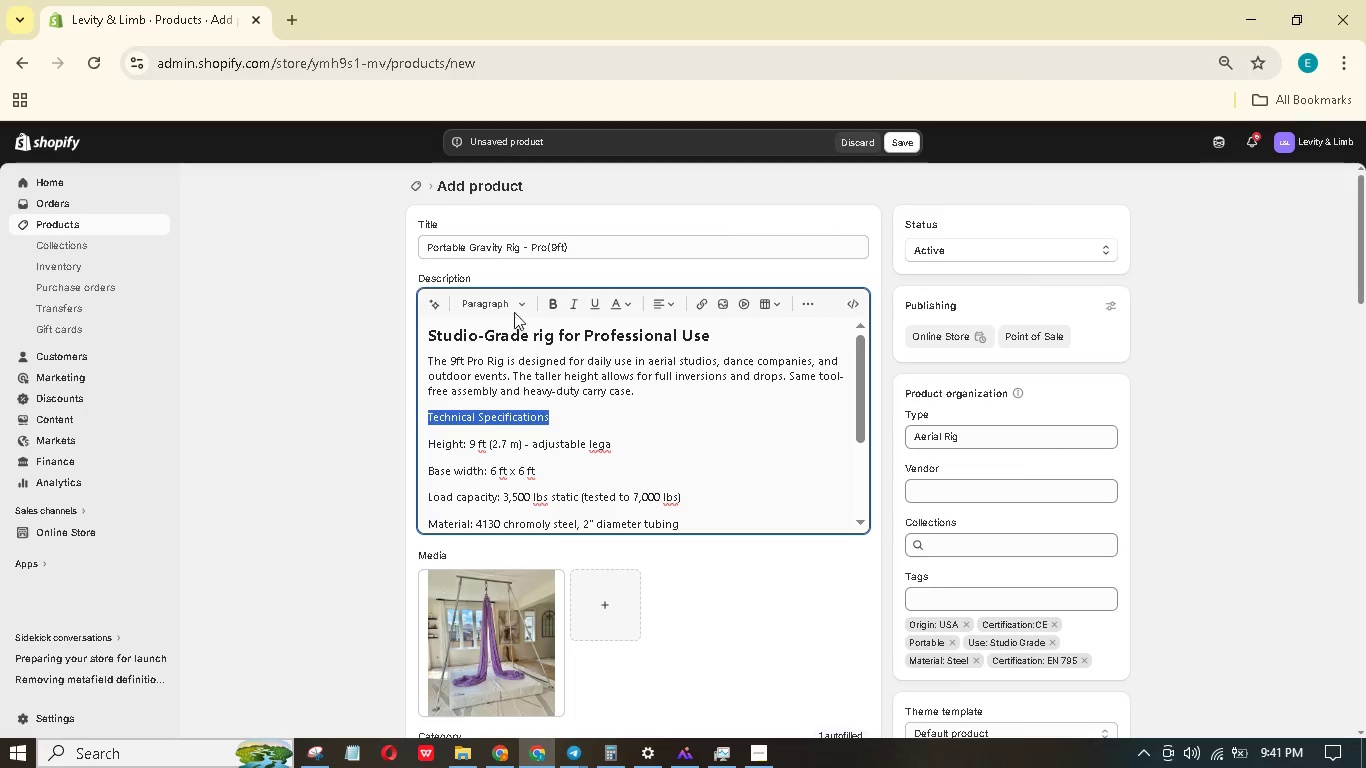 
left_click([516, 305])
 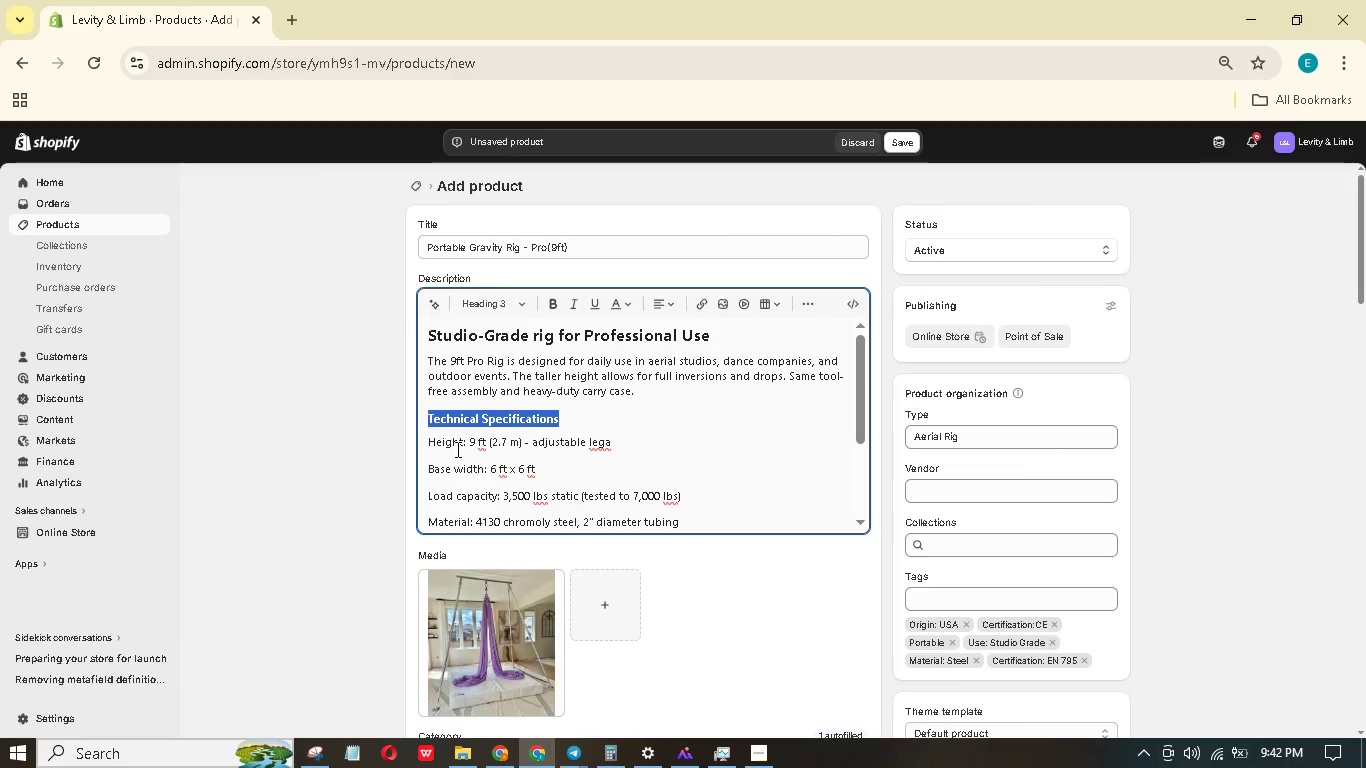 
scroll: coordinate [580, 437], scroll_direction: down, amount: 1.0
 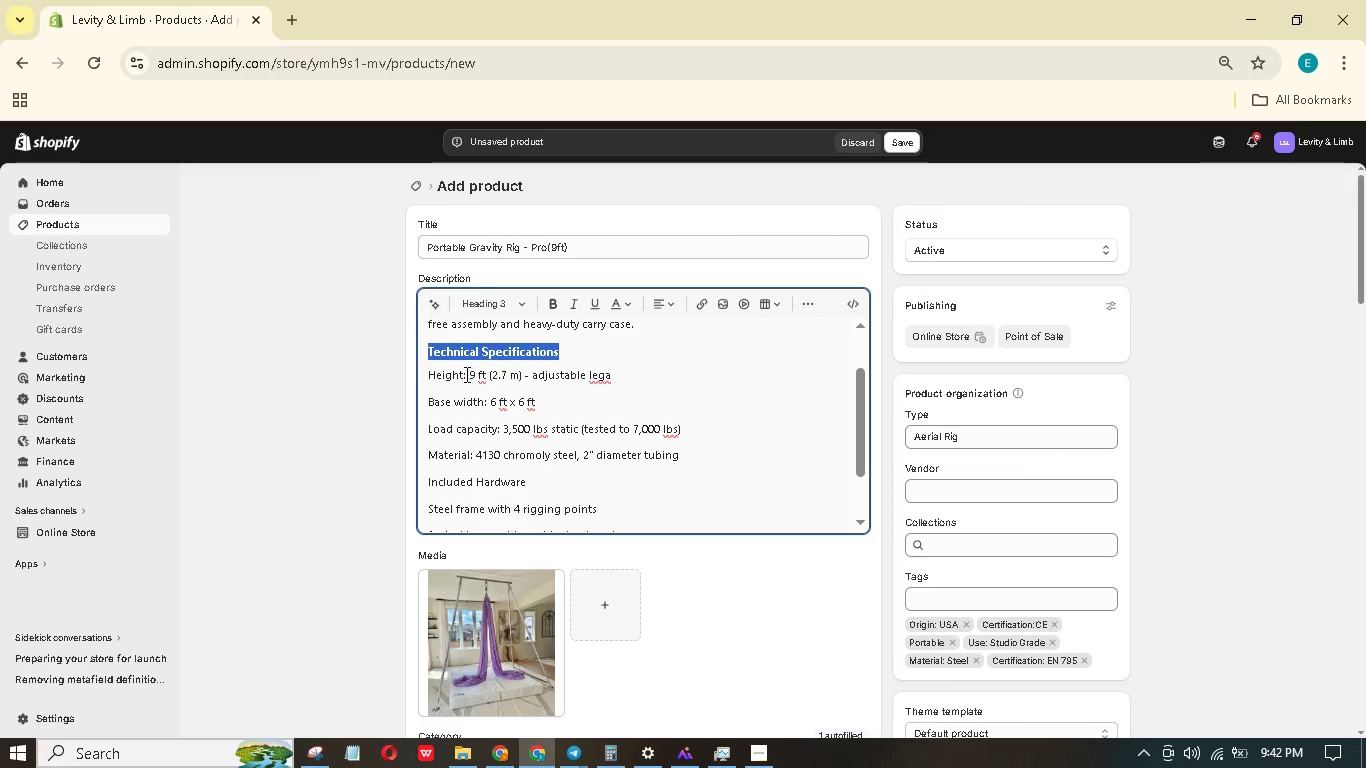 
left_click_drag(start_coordinate=[462, 373], to_coordinate=[423, 372])
 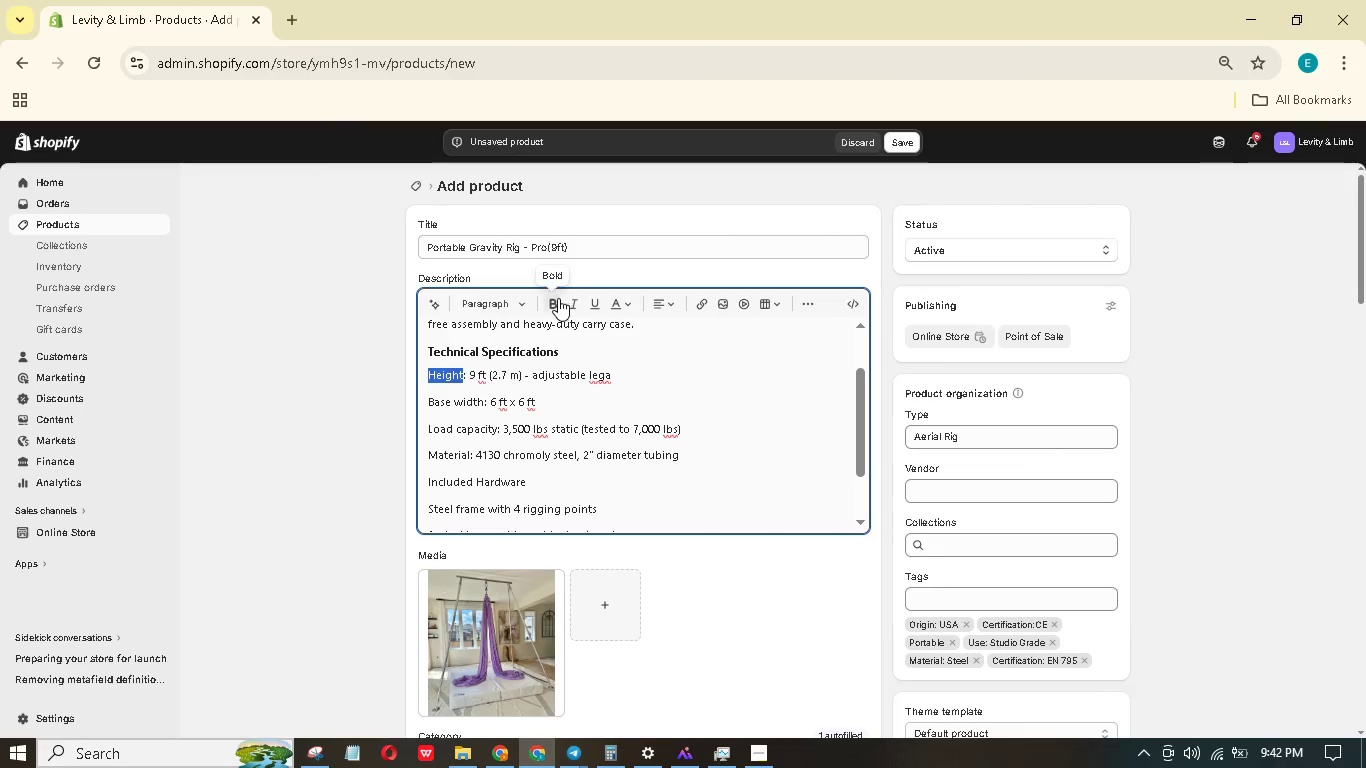 
left_click([553, 301])
 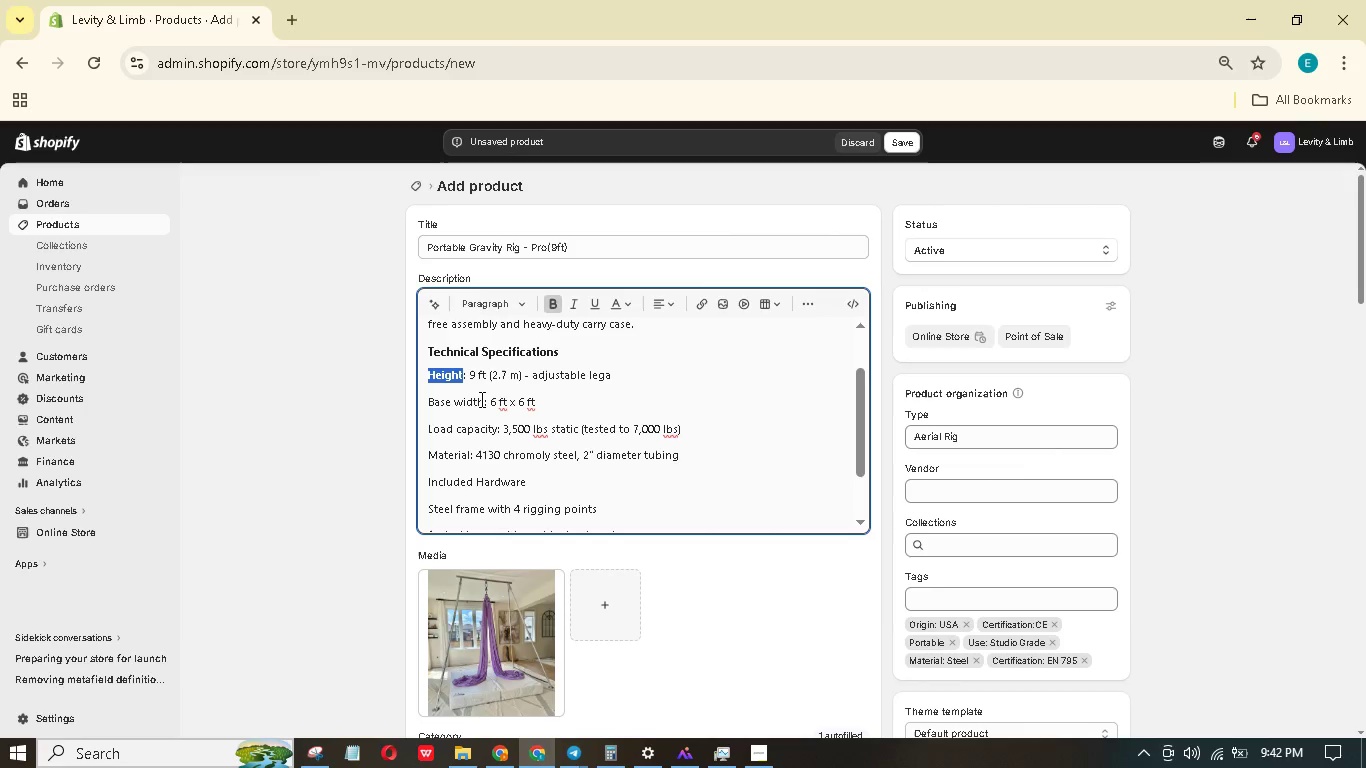 
left_click_drag(start_coordinate=[481, 401], to_coordinate=[426, 392])
 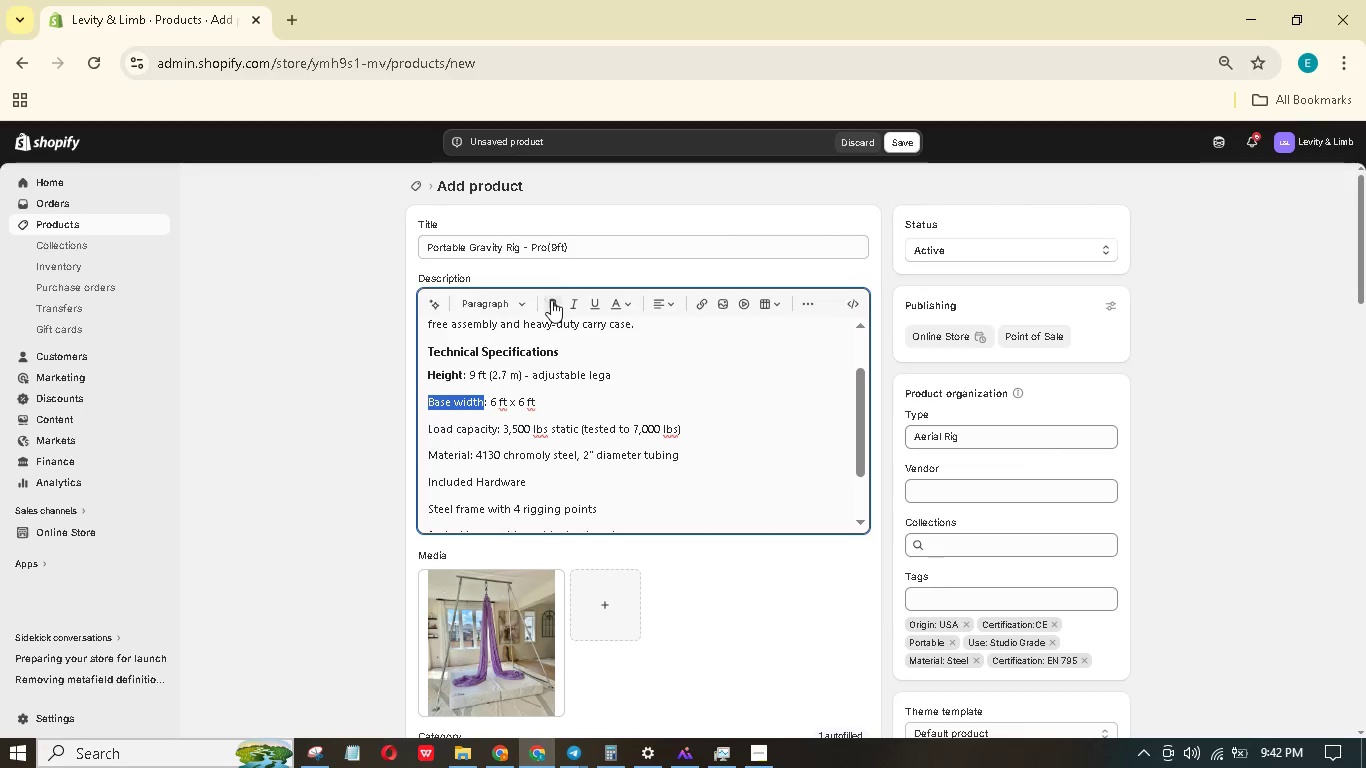 
left_click([552, 300])
 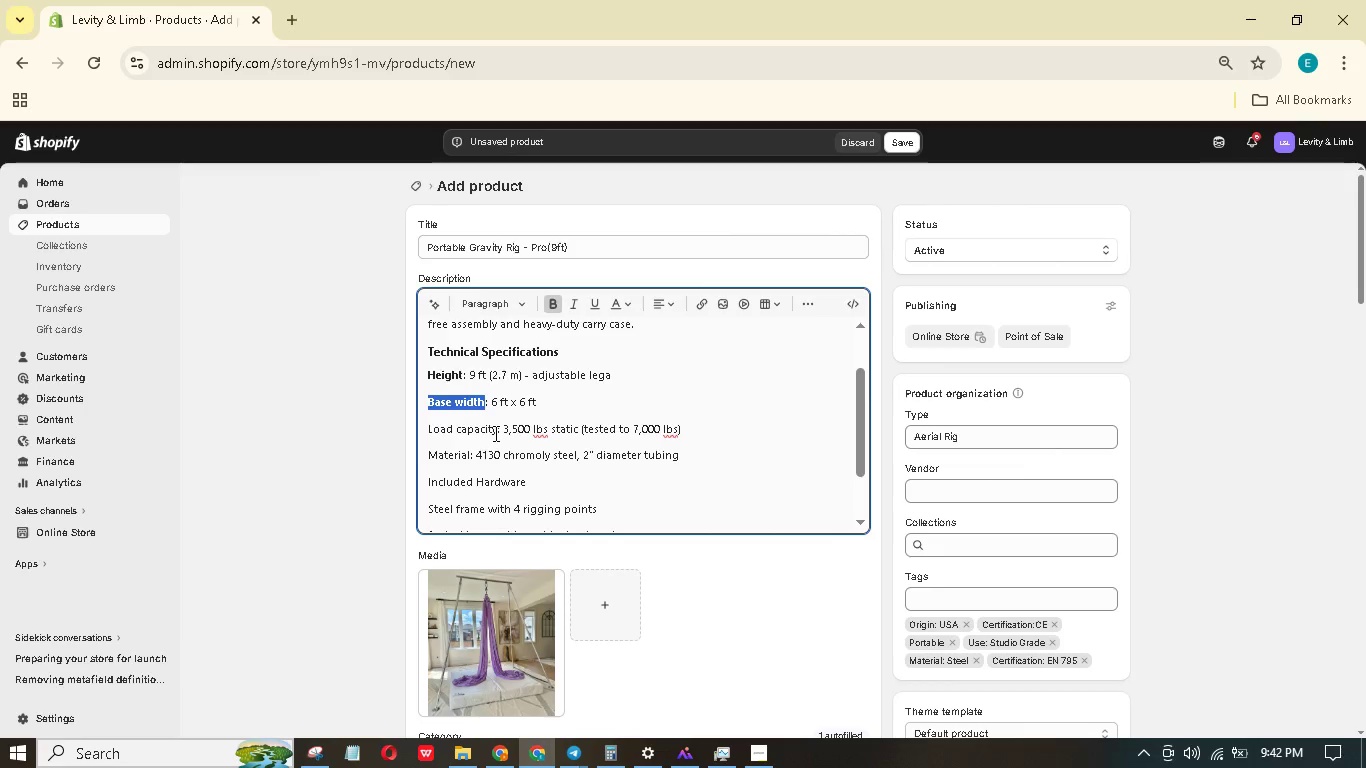 
left_click_drag(start_coordinate=[495, 433], to_coordinate=[427, 421])
 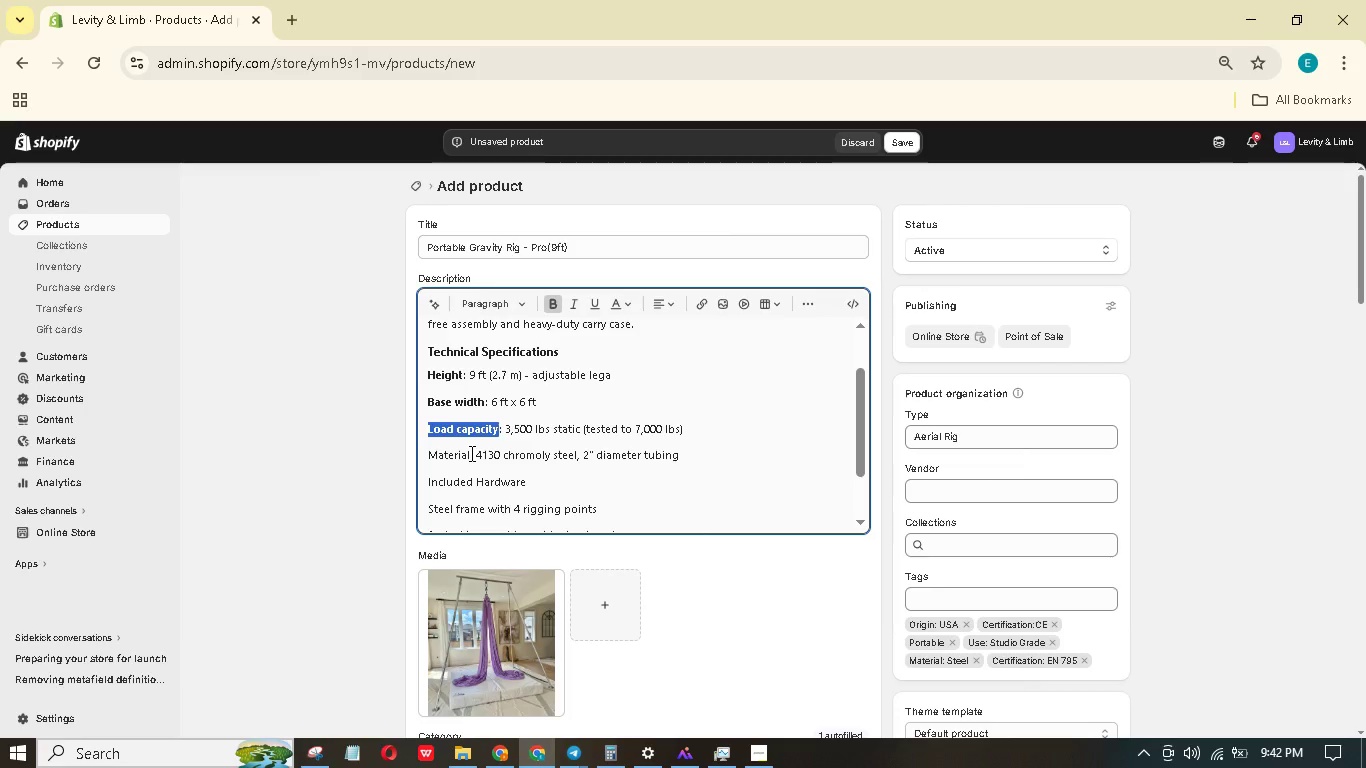 
left_click_drag(start_coordinate=[469, 453], to_coordinate=[409, 457])
 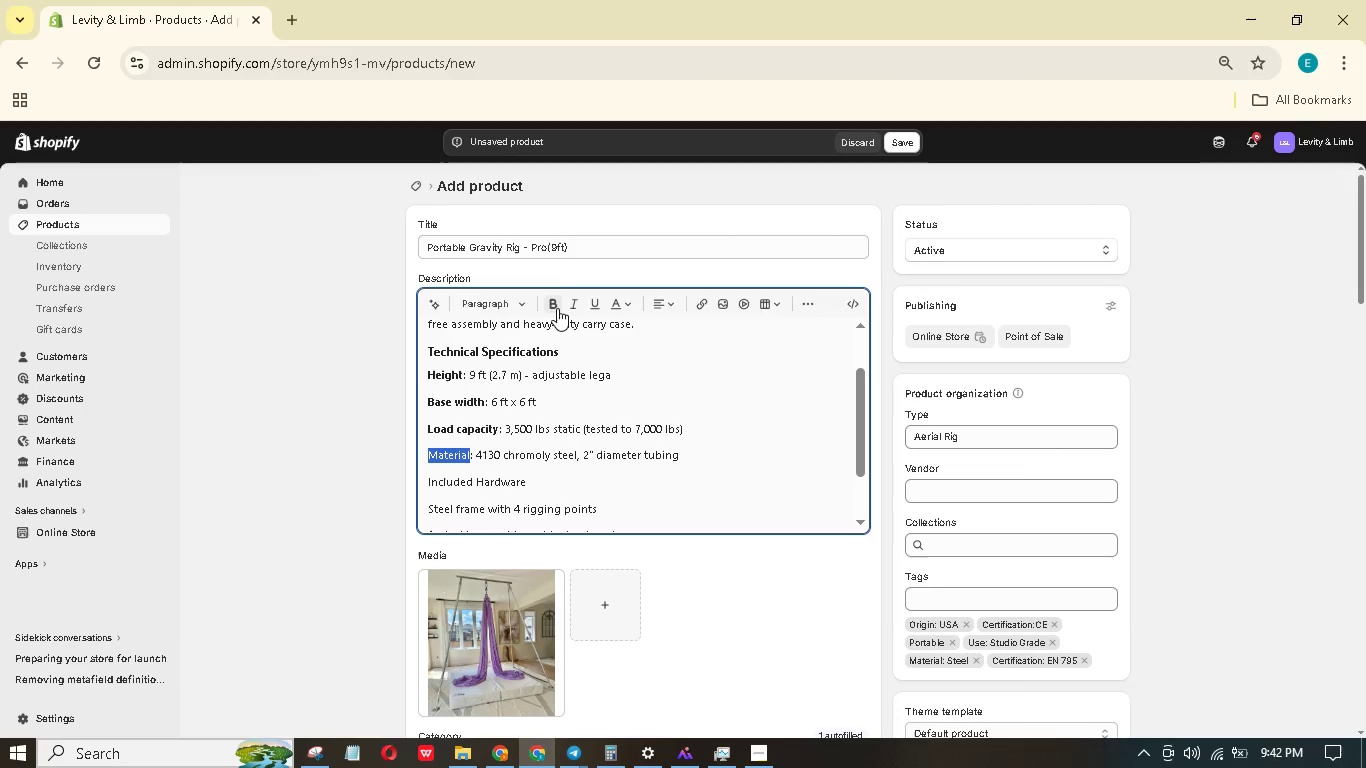 
left_click([551, 301])
 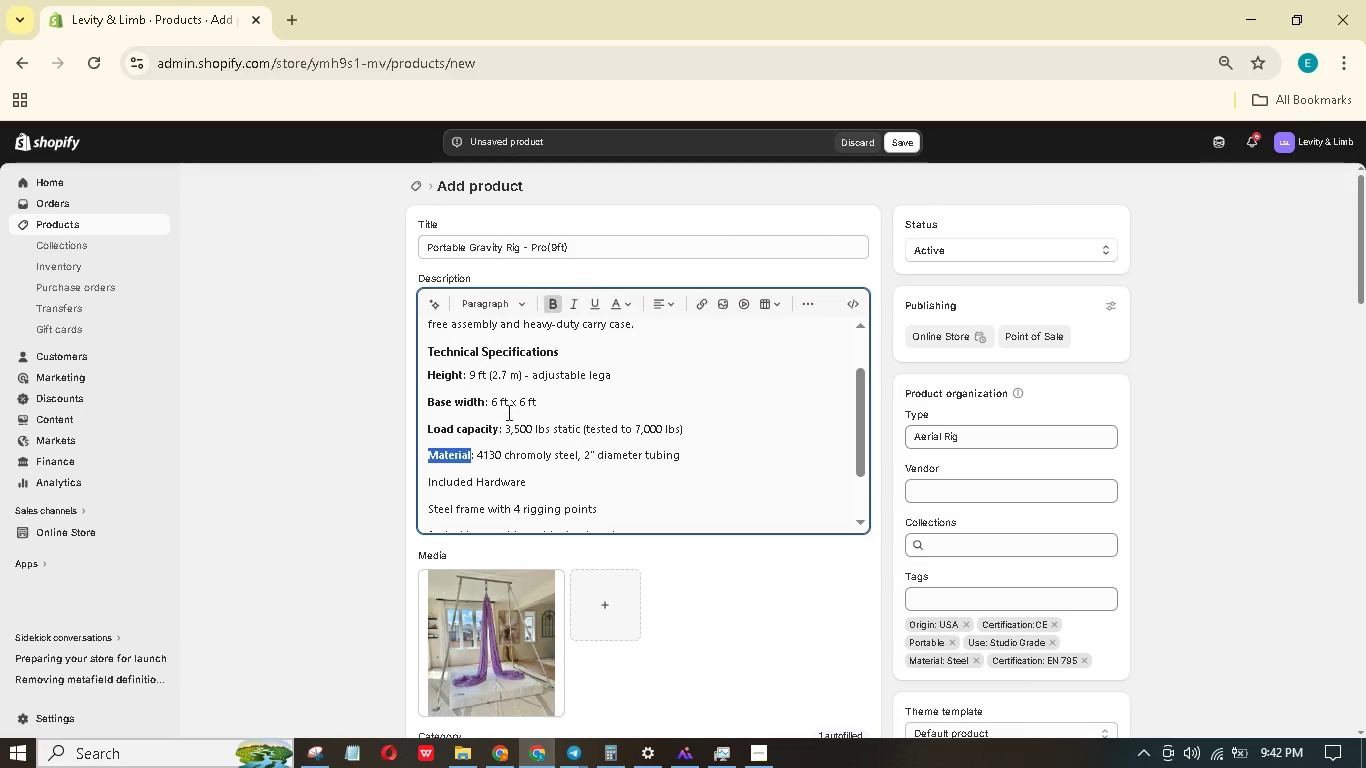 
scroll: coordinate [506, 414], scroll_direction: down, amount: 1.0
 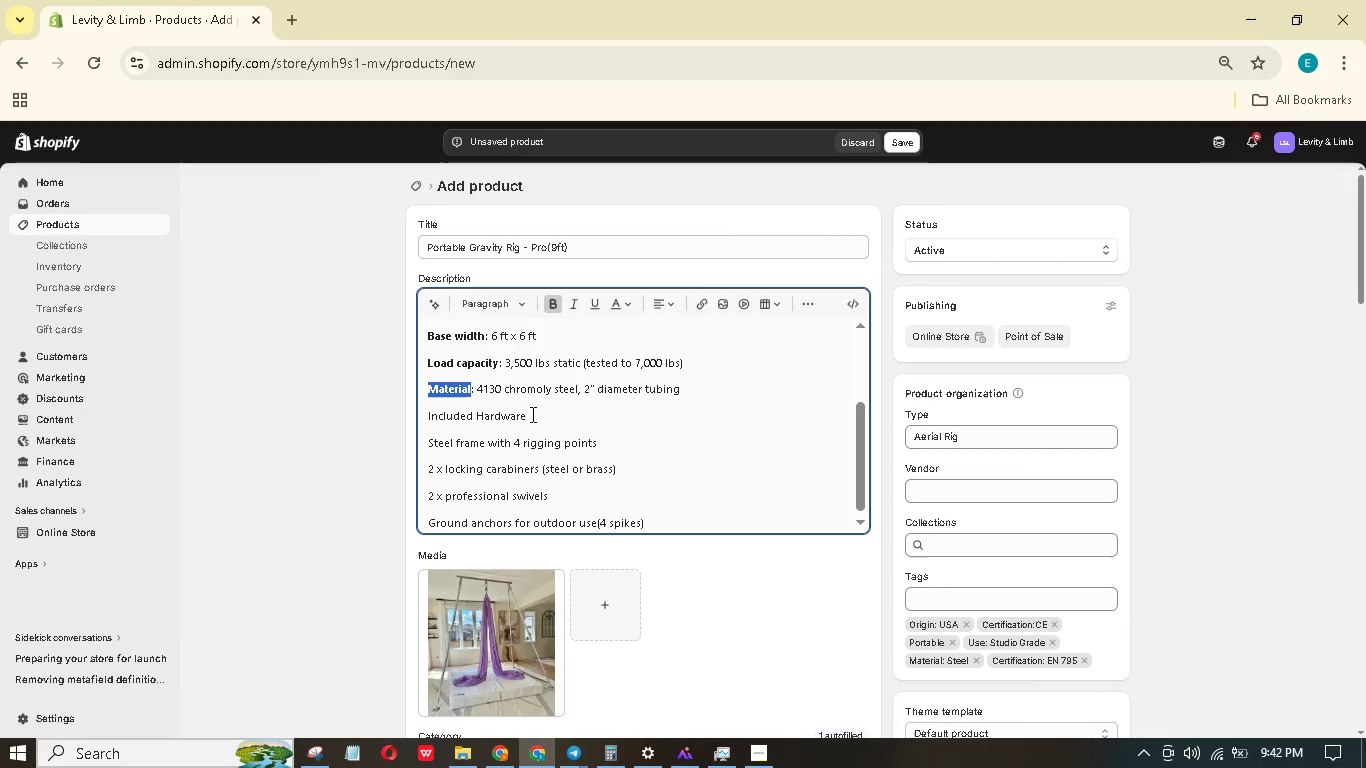 
scroll: coordinate [540, 423], scroll_direction: up, amount: 1.0
 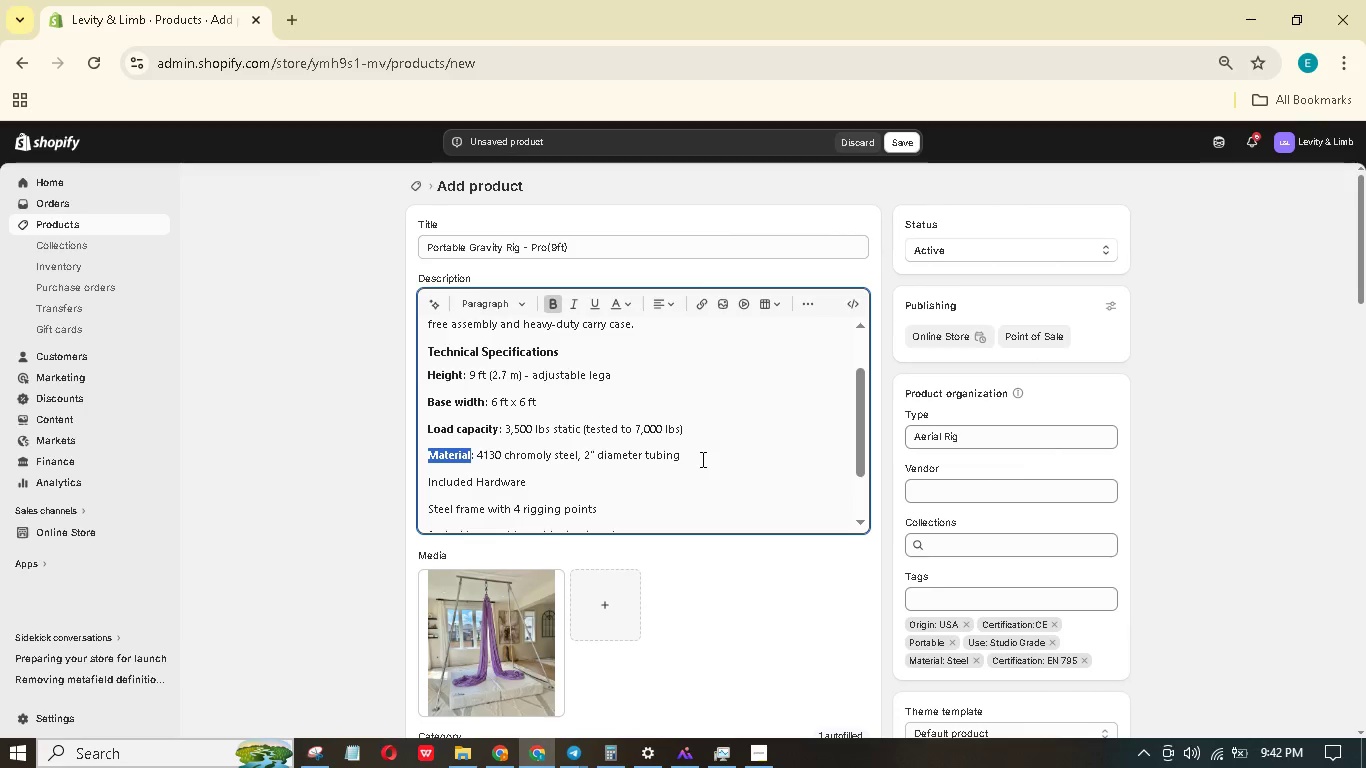 
left_click_drag(start_coordinate=[702, 460], to_coordinate=[413, 370])
 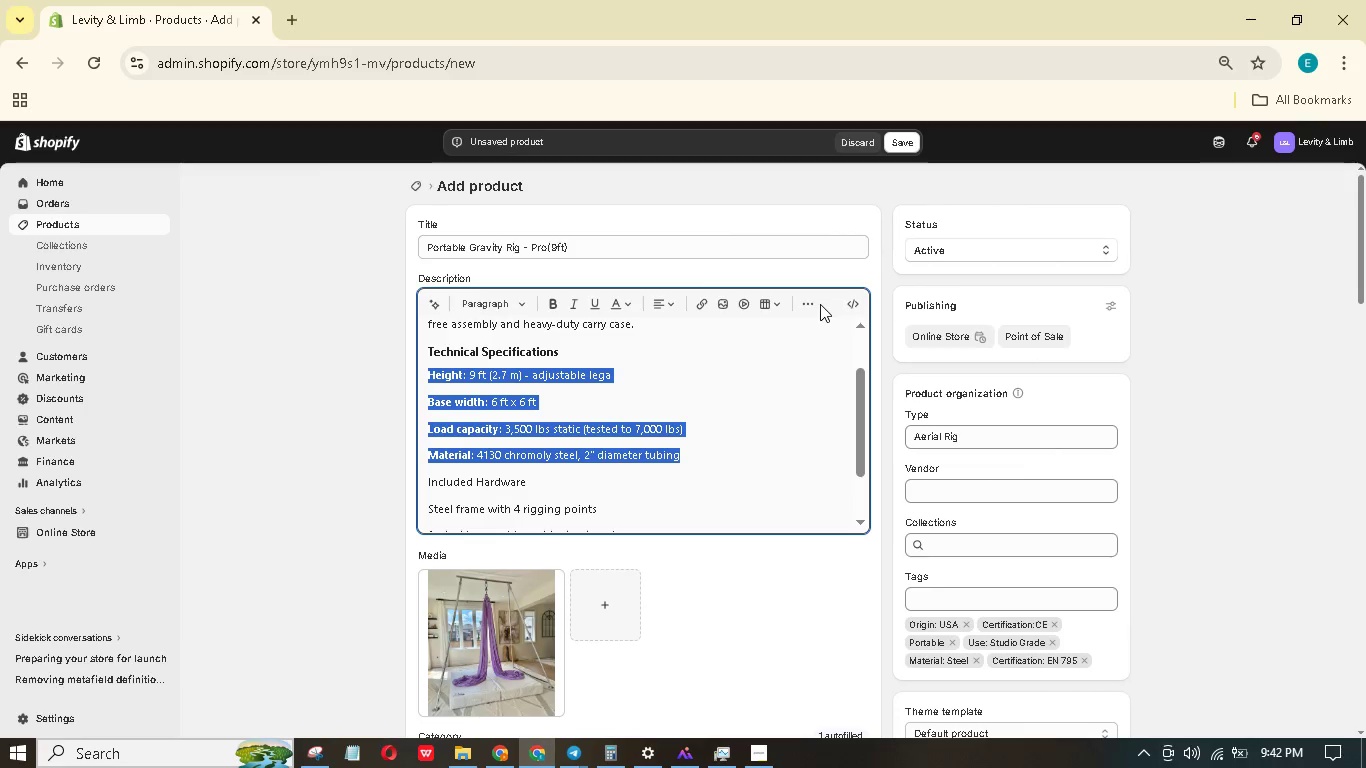 
left_click([812, 302])
 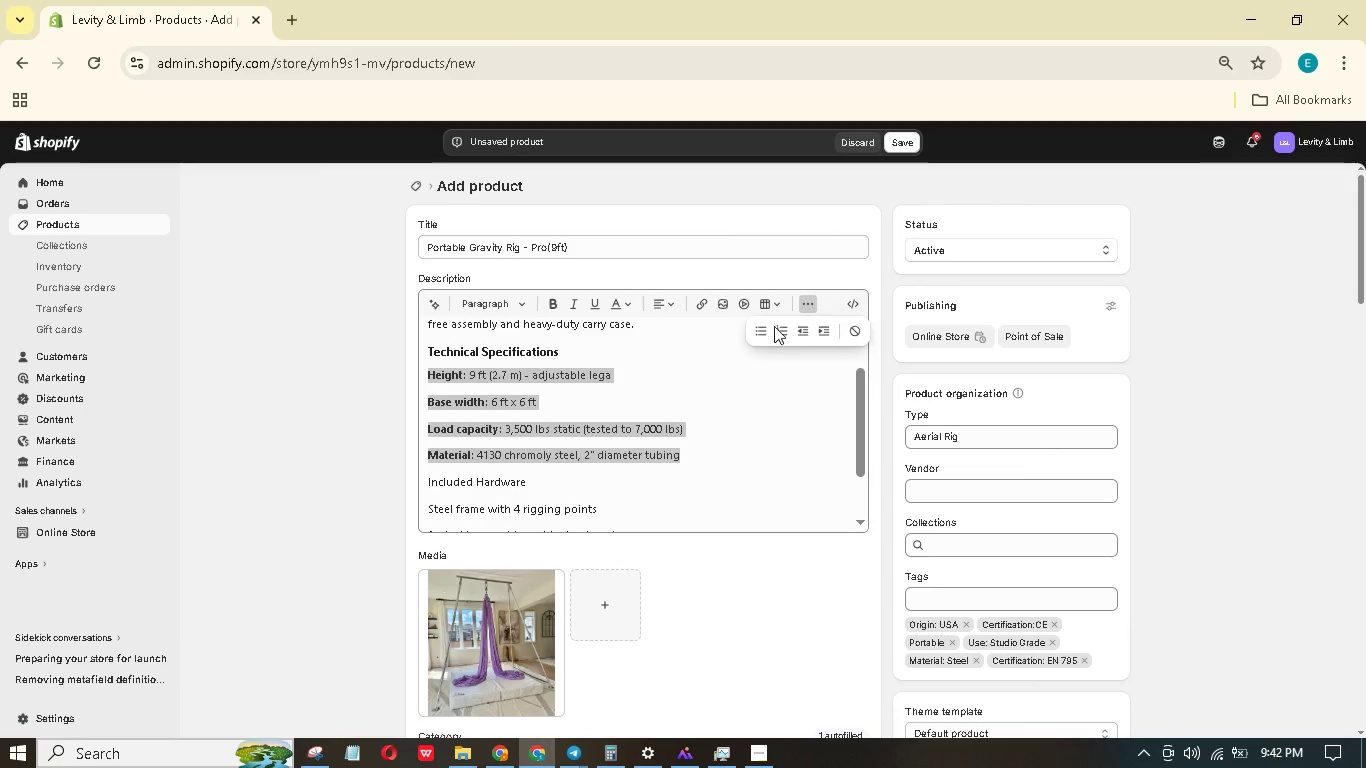 
left_click([759, 326])
 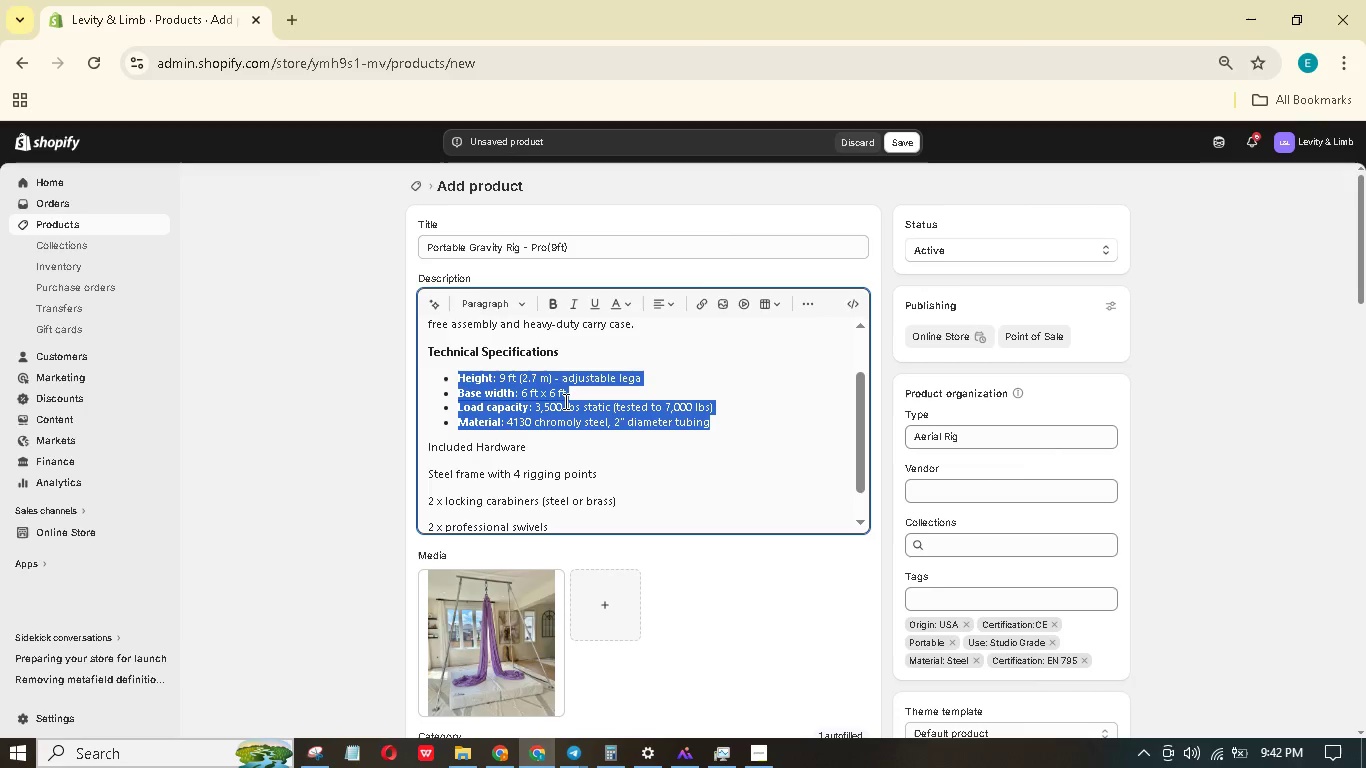 
left_click_drag(start_coordinate=[551, 447], to_coordinate=[415, 433])
 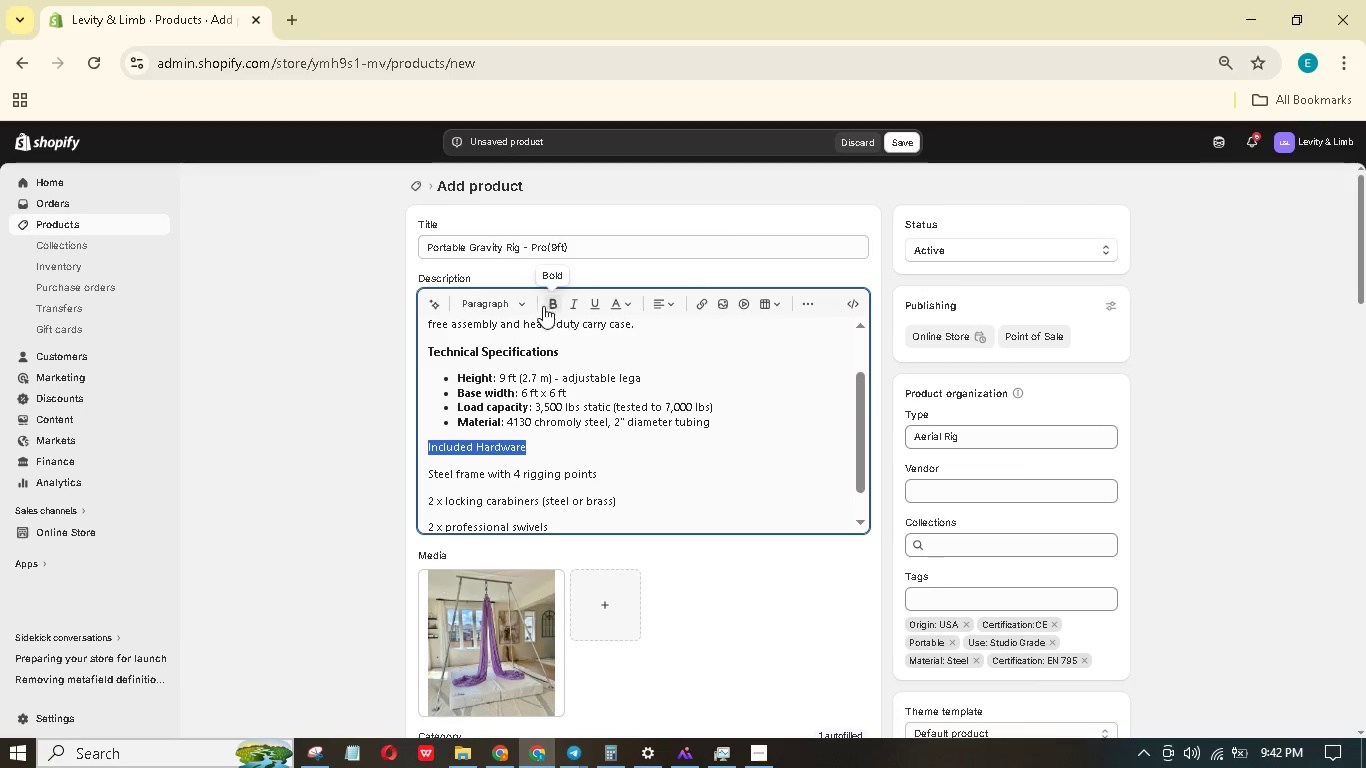 
left_click([527, 312])
 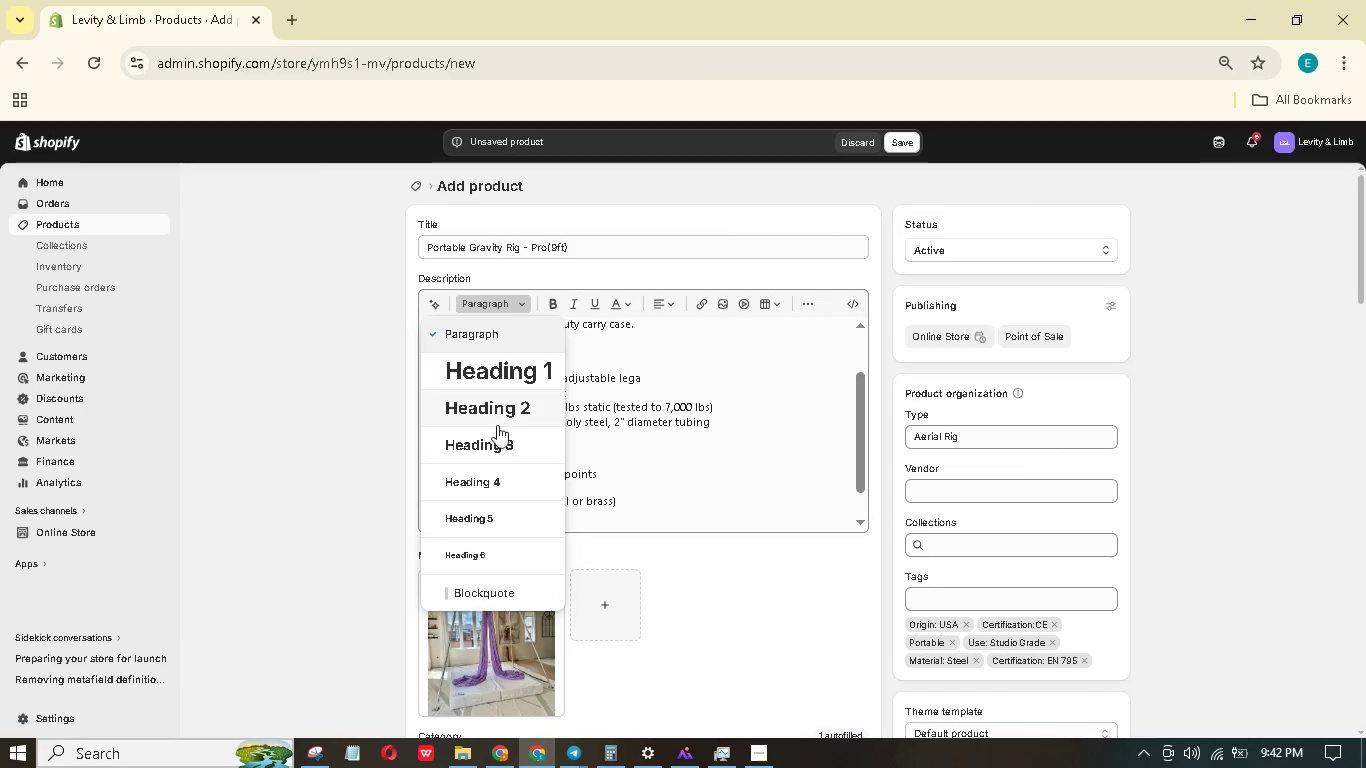 
left_click([497, 429])
 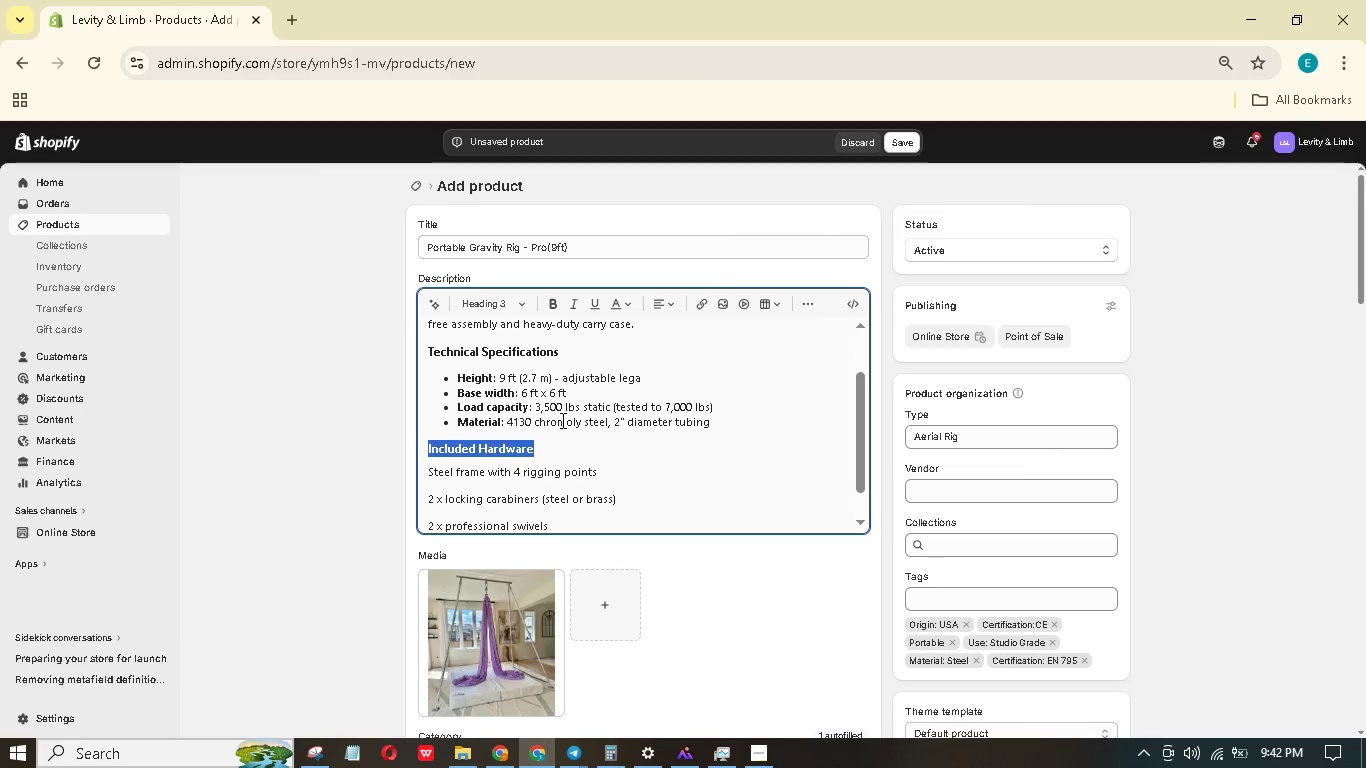 
scroll: coordinate [563, 424], scroll_direction: down, amount: 1.0
 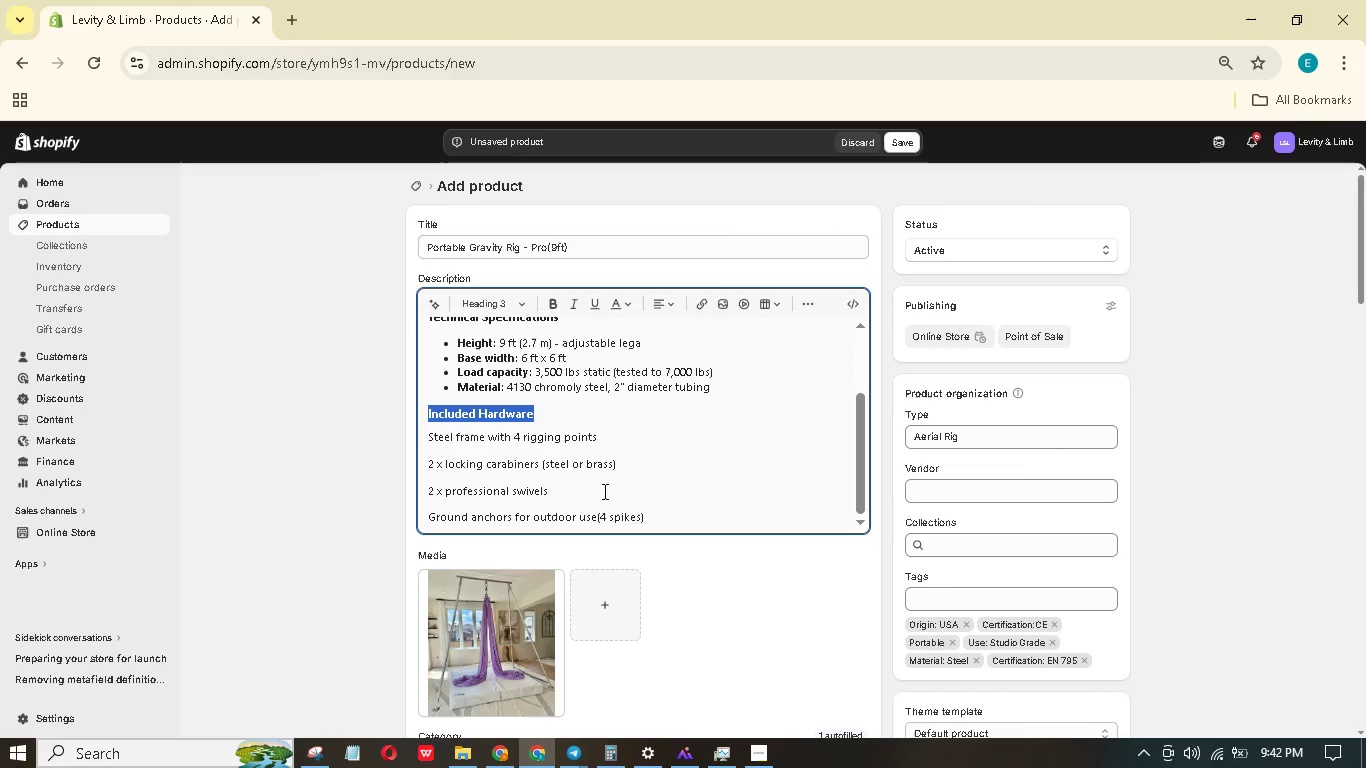 
left_click_drag(start_coordinate=[650, 523], to_coordinate=[406, 436])
 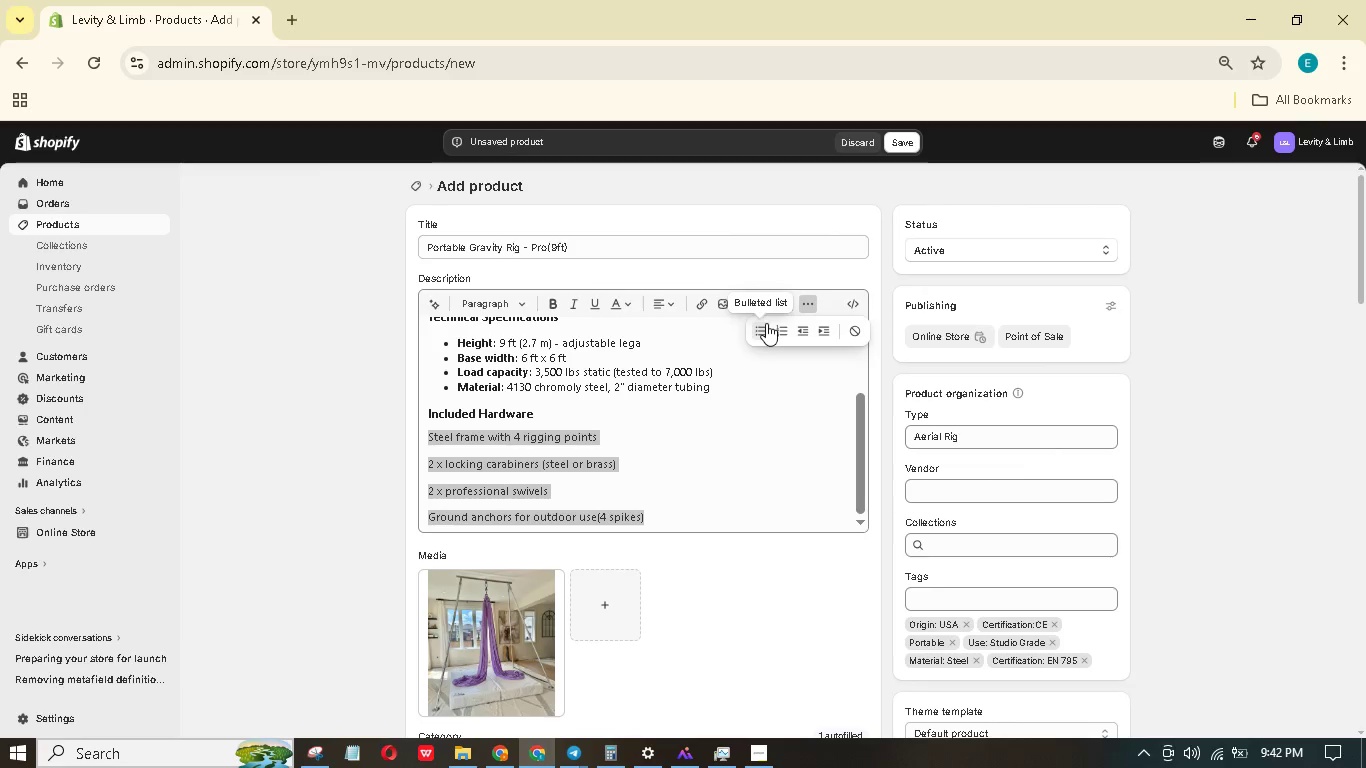 
wait(5.72)
 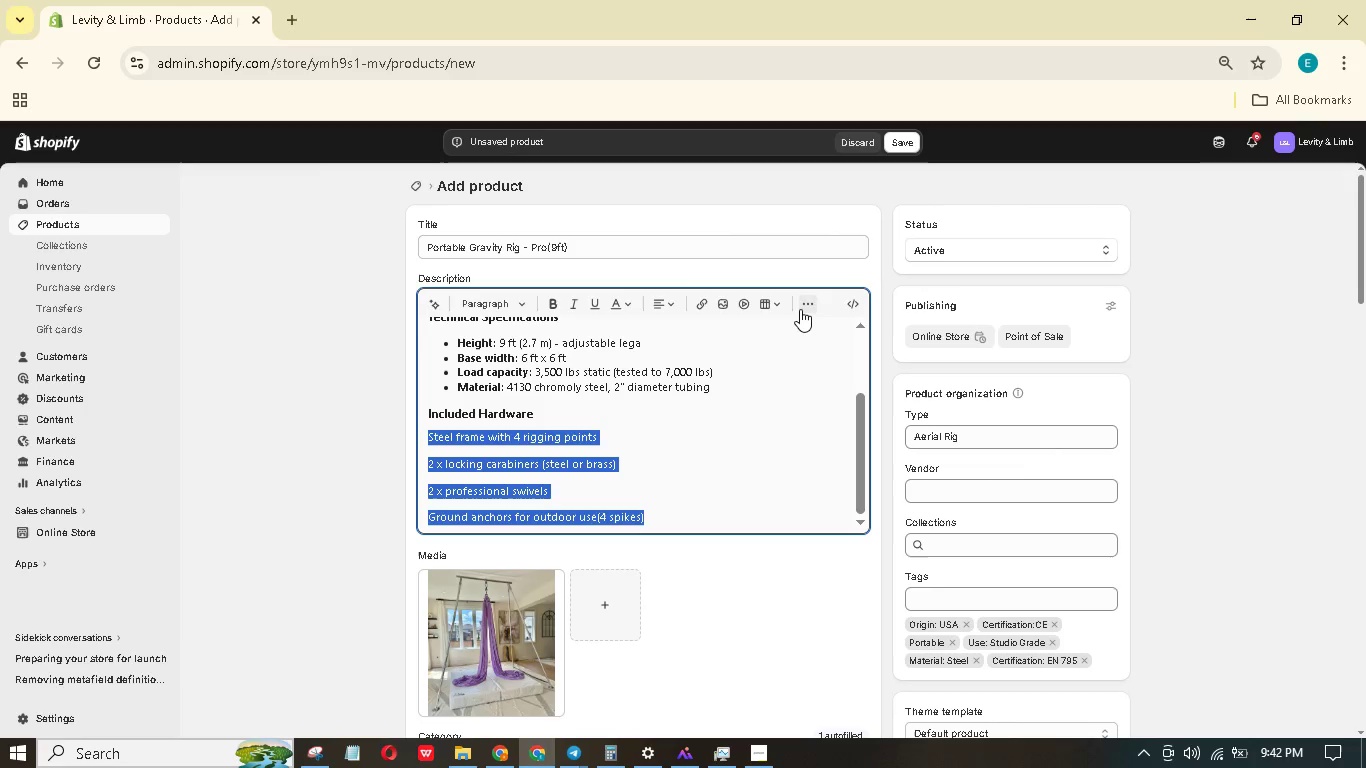 
scroll: coordinate [732, 430], scroll_direction: up, amount: 3.0
 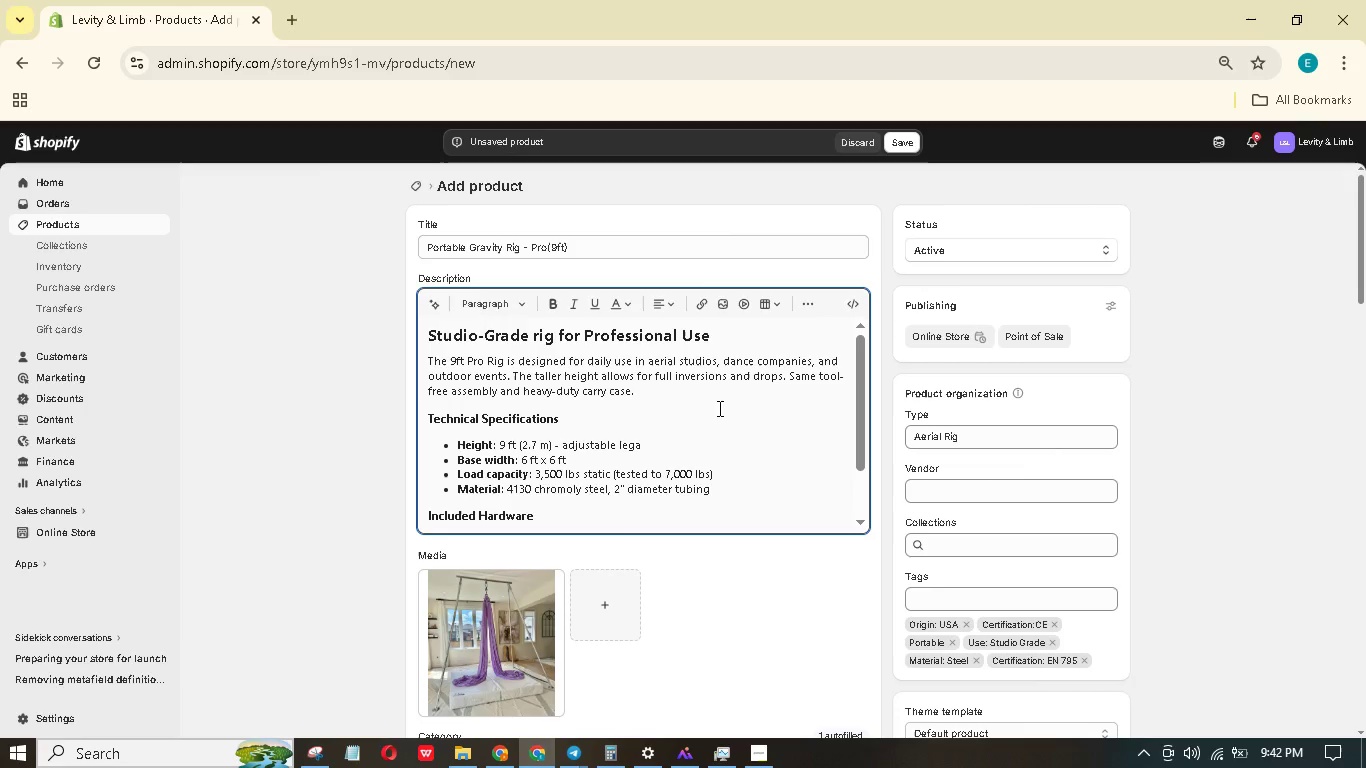 
wait(5.6)
 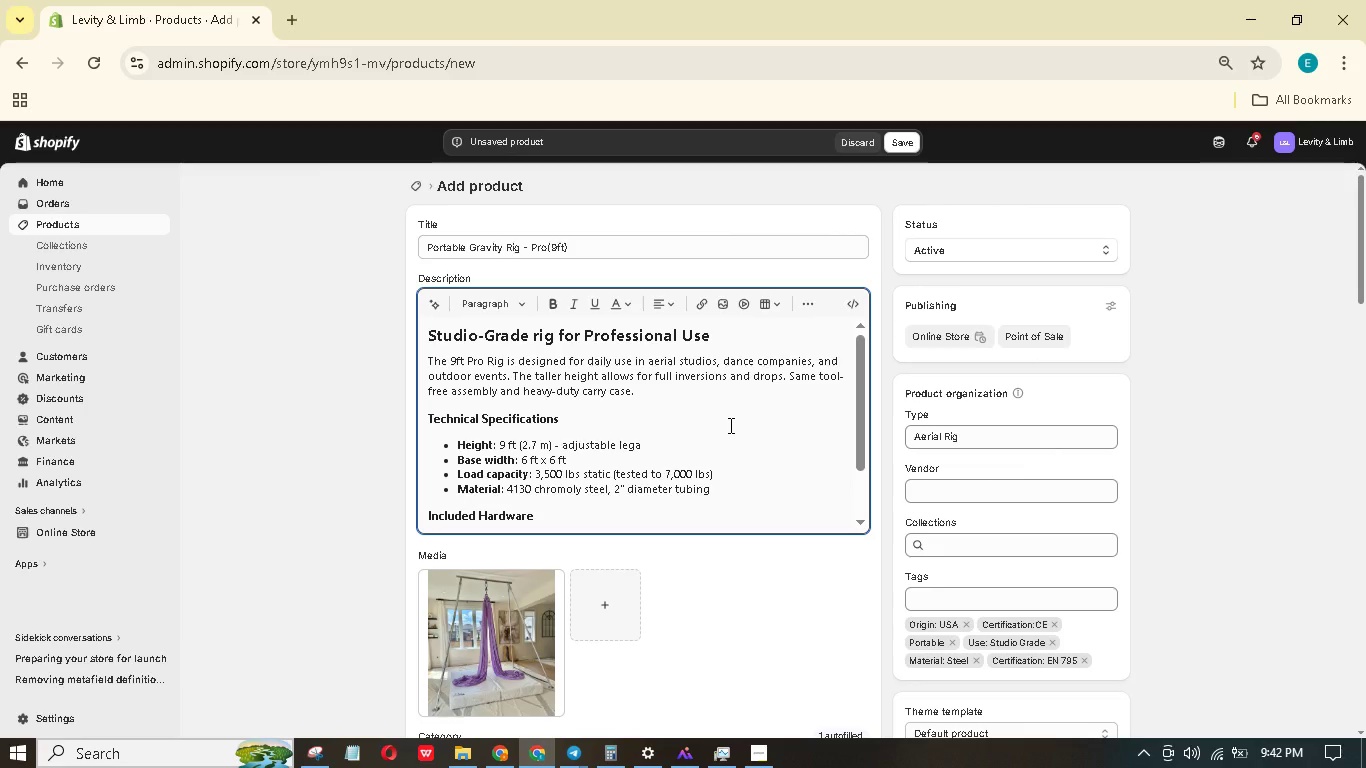 
scroll: coordinate [322, 420], scroll_direction: down, amount: 17.0
 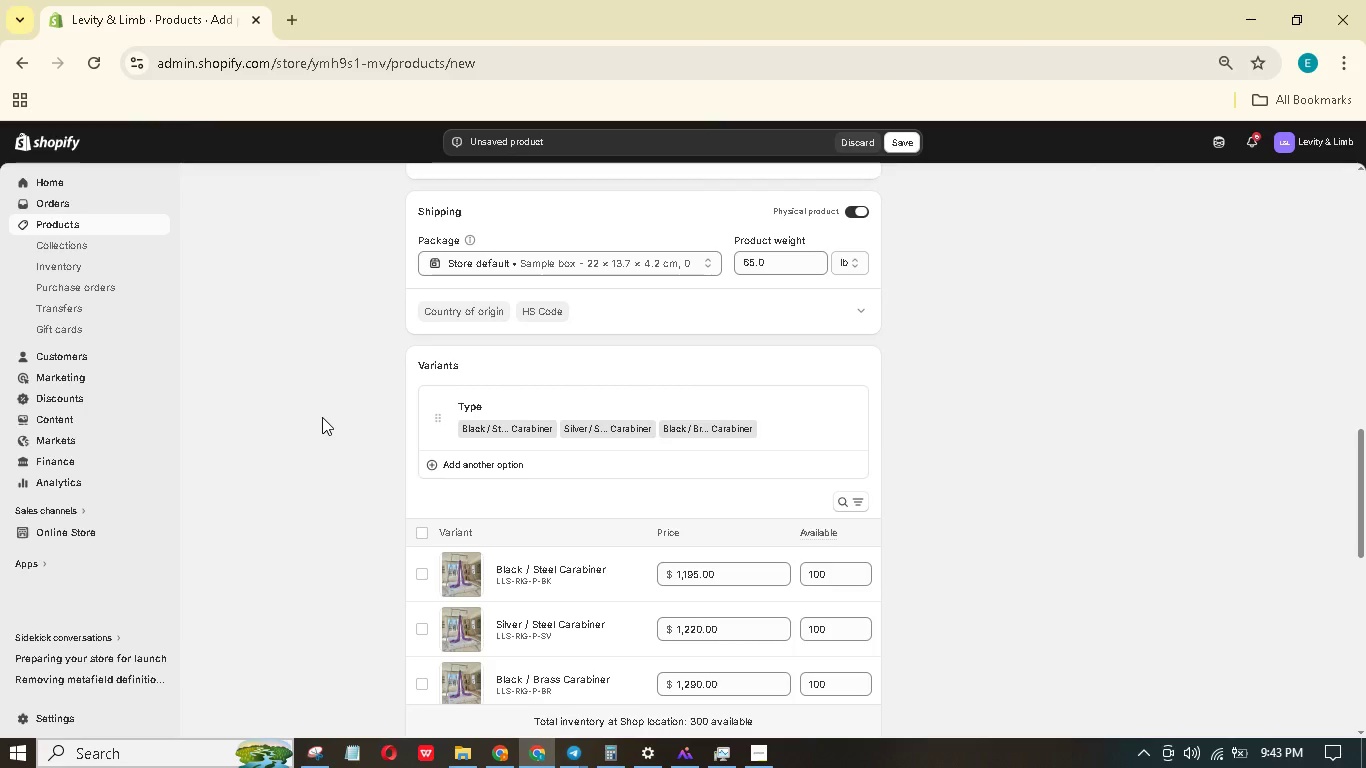 
wait(12.39)
 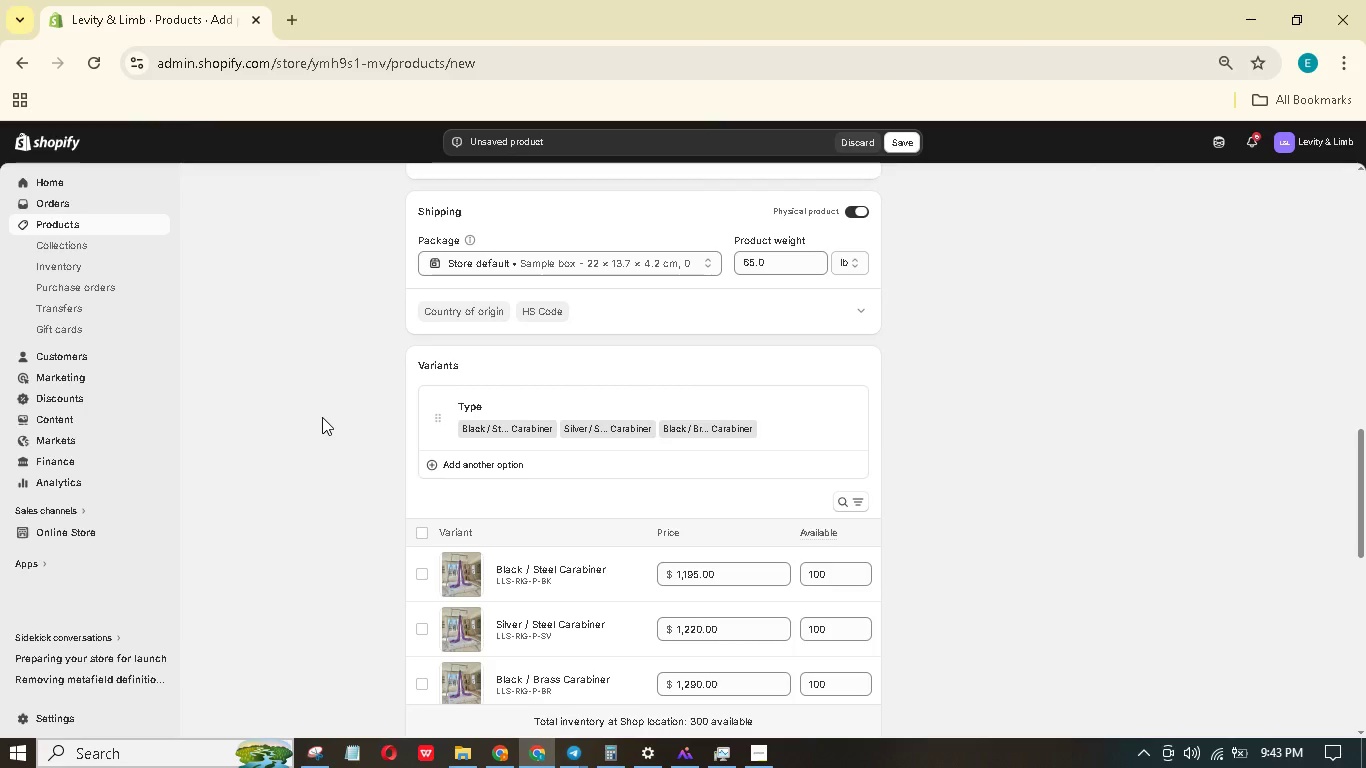 
scroll: coordinate [282, 449], scroll_direction: down, amount: 7.0
 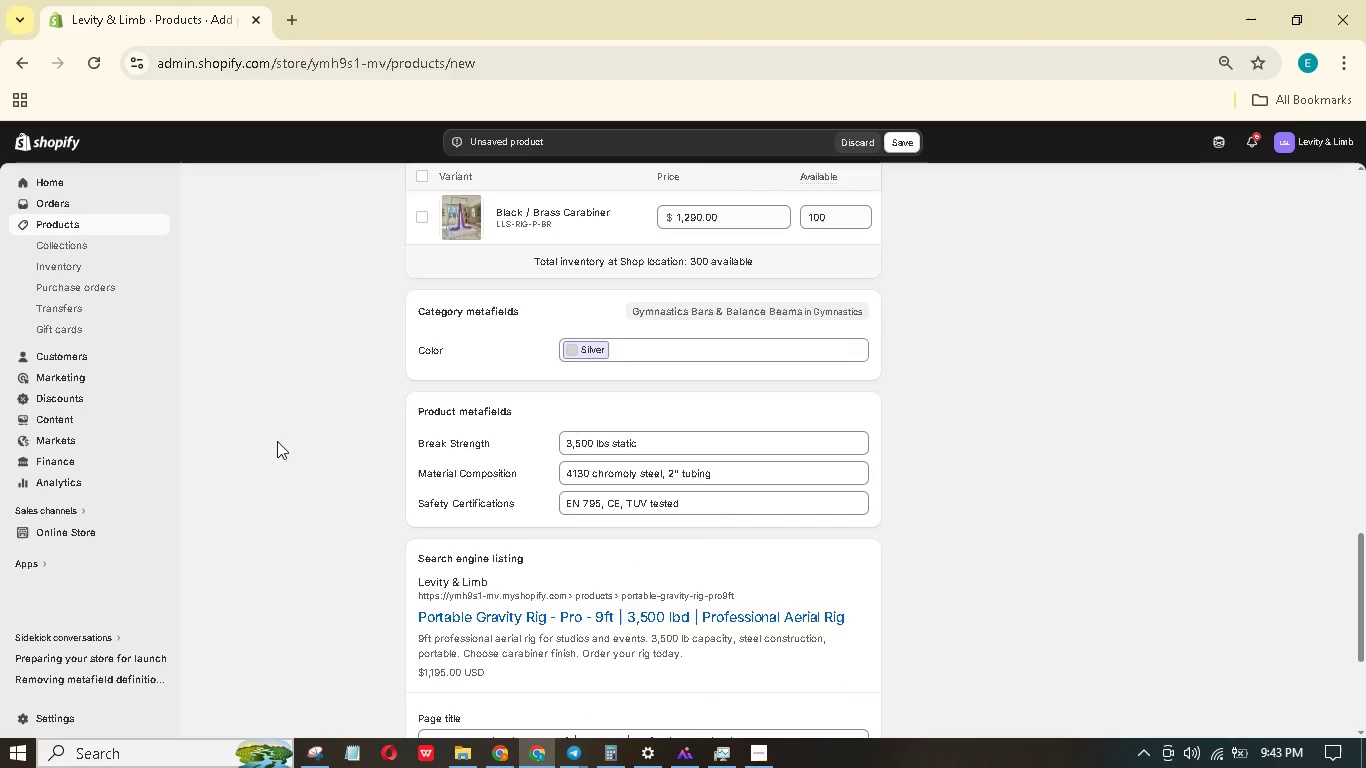 
wait(7.97)
 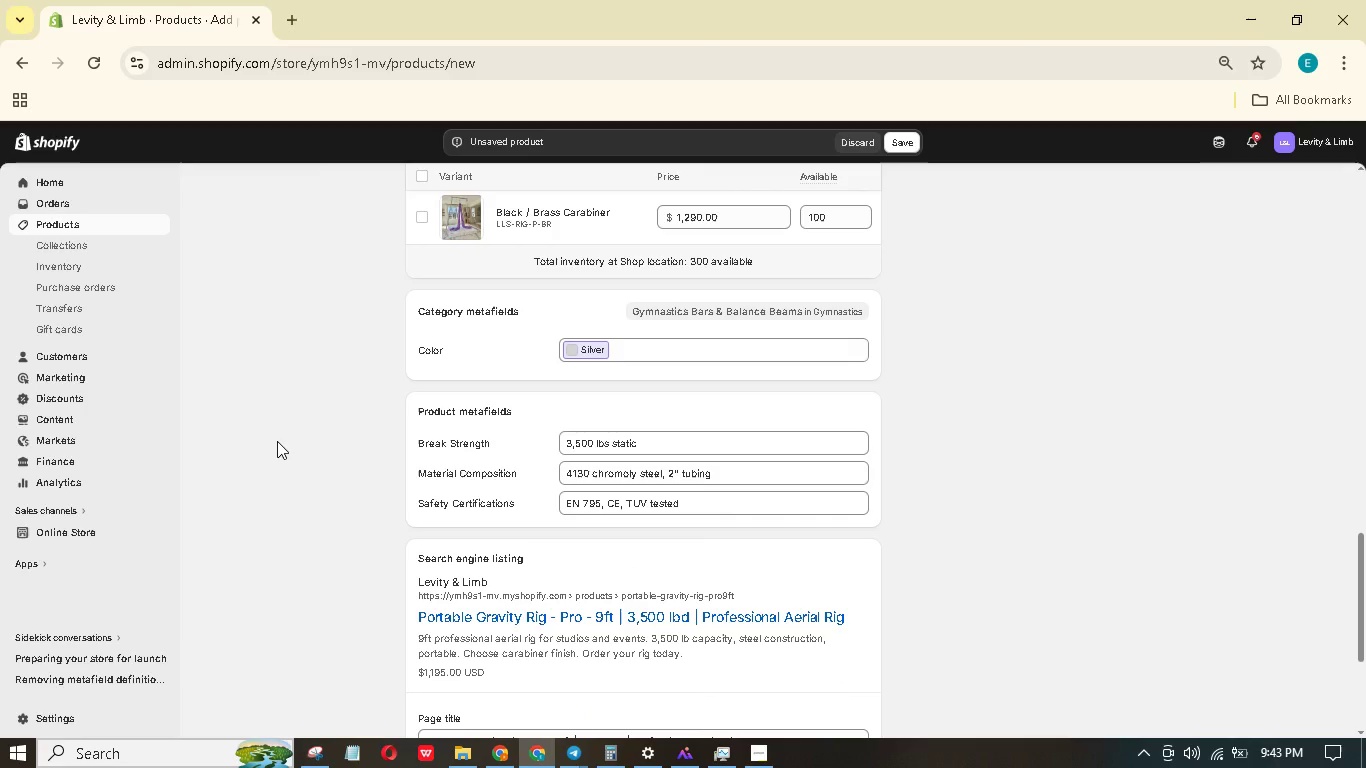 
scroll: coordinate [278, 429], scroll_direction: down, amount: 1.0
 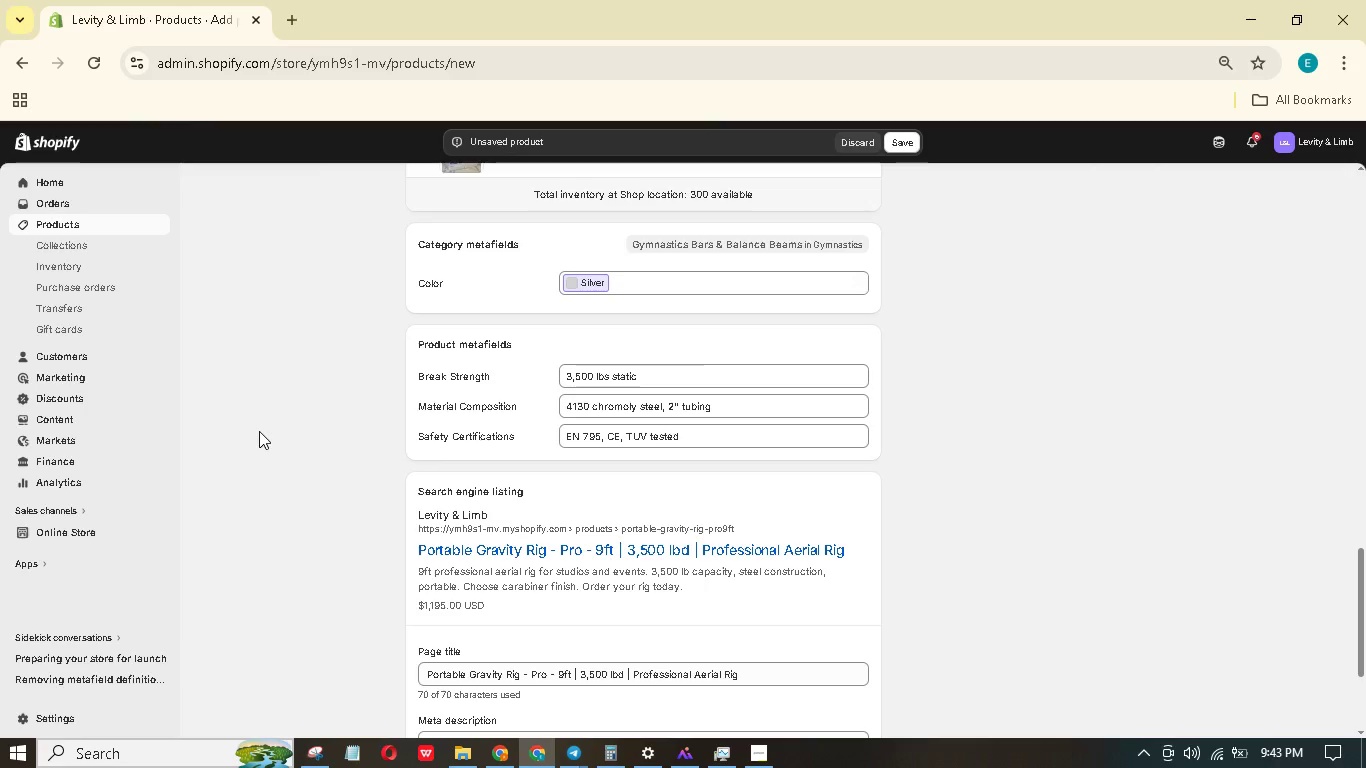 
wait(6.01)
 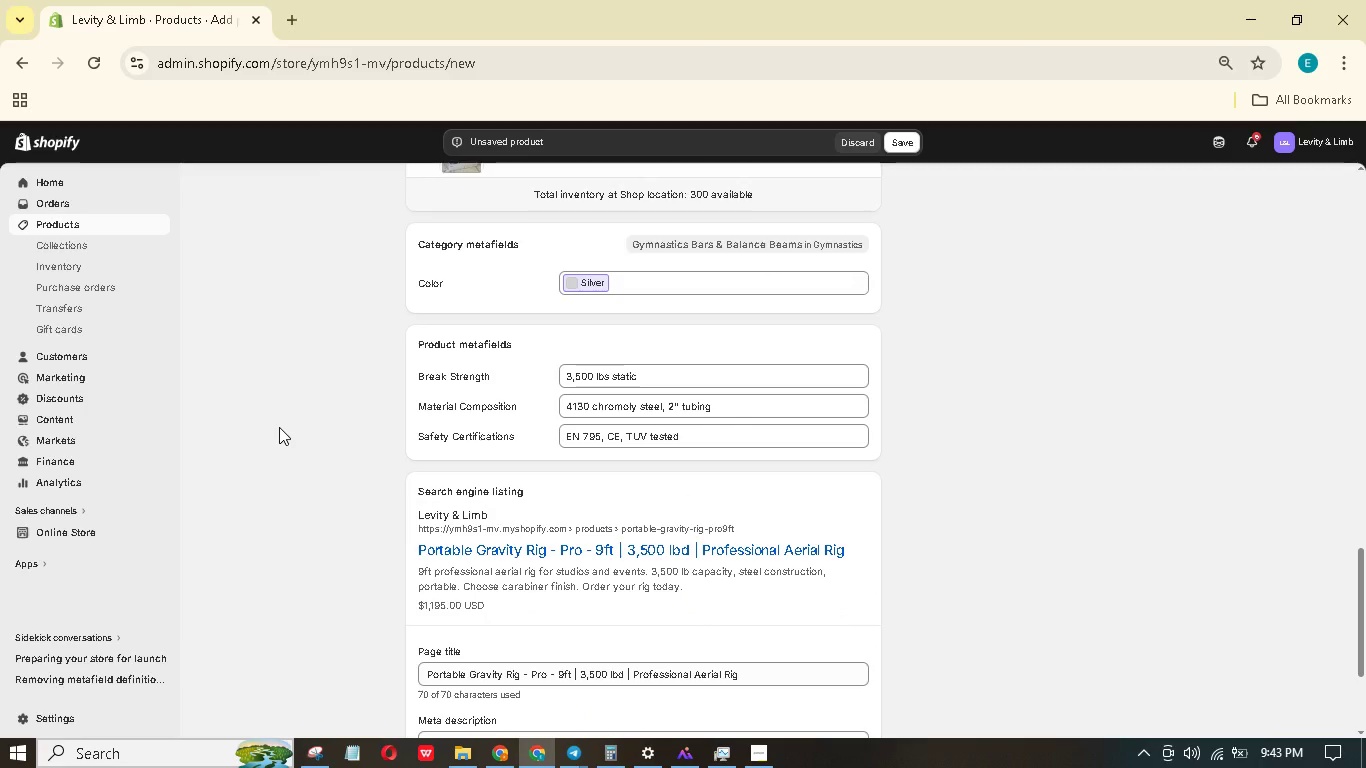 
scroll: coordinate [415, 495], scroll_direction: down, amount: 2.0
 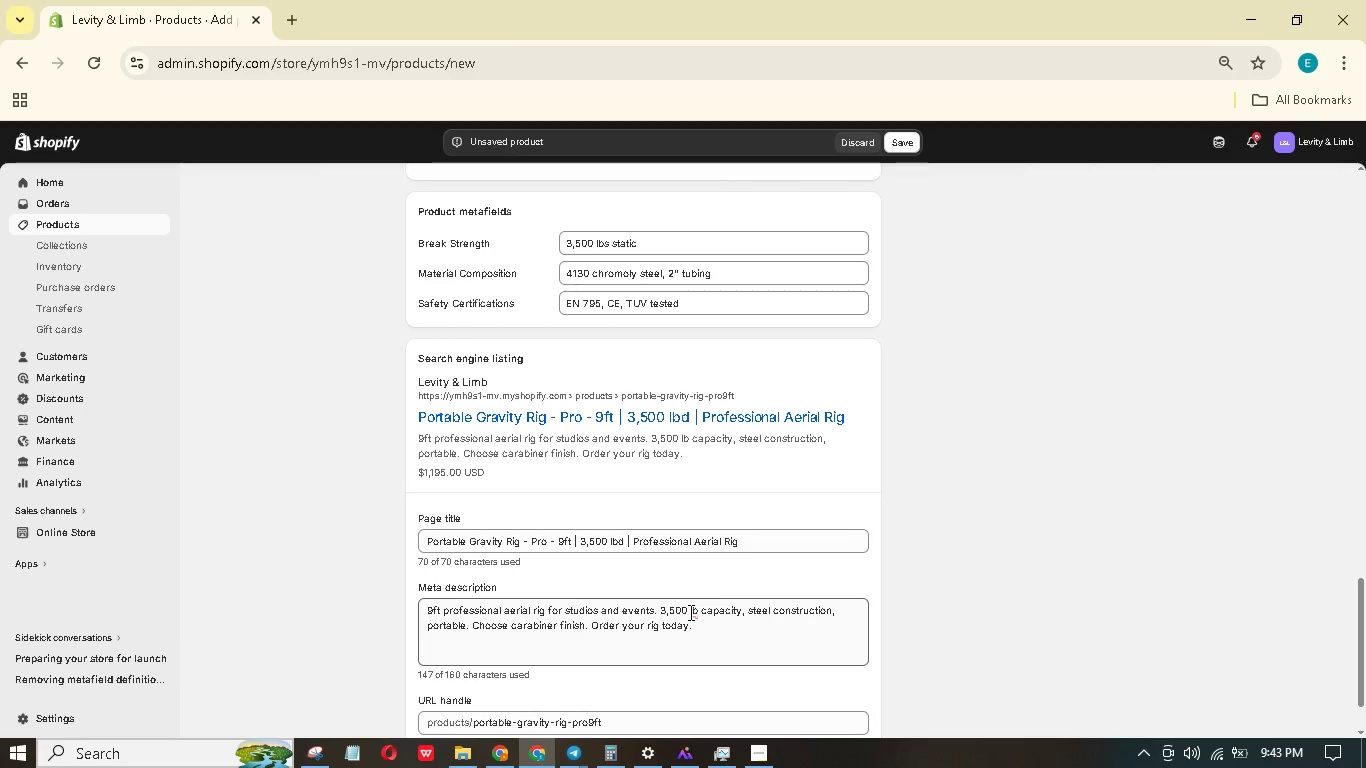 
wait(13.12)
 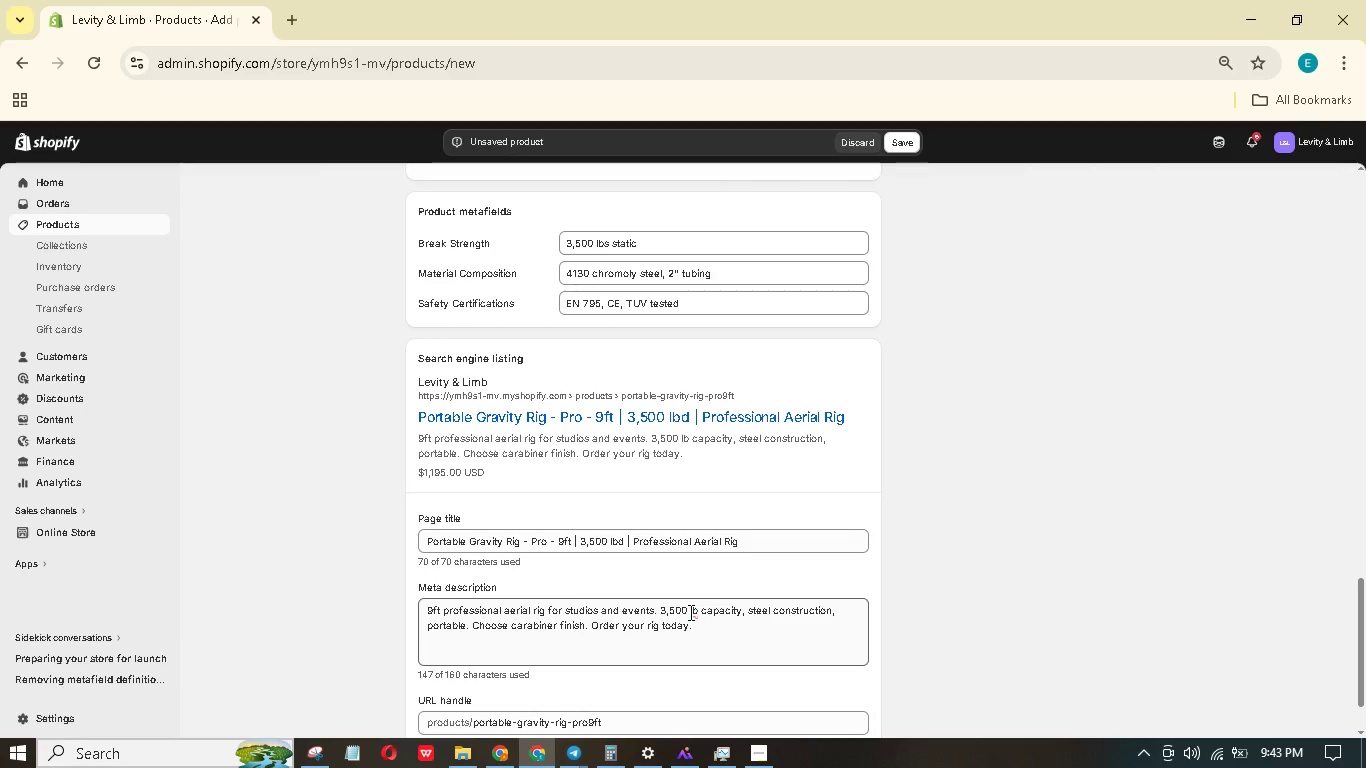 
scroll: coordinate [691, 560], scroll_direction: up, amount: 28.0
 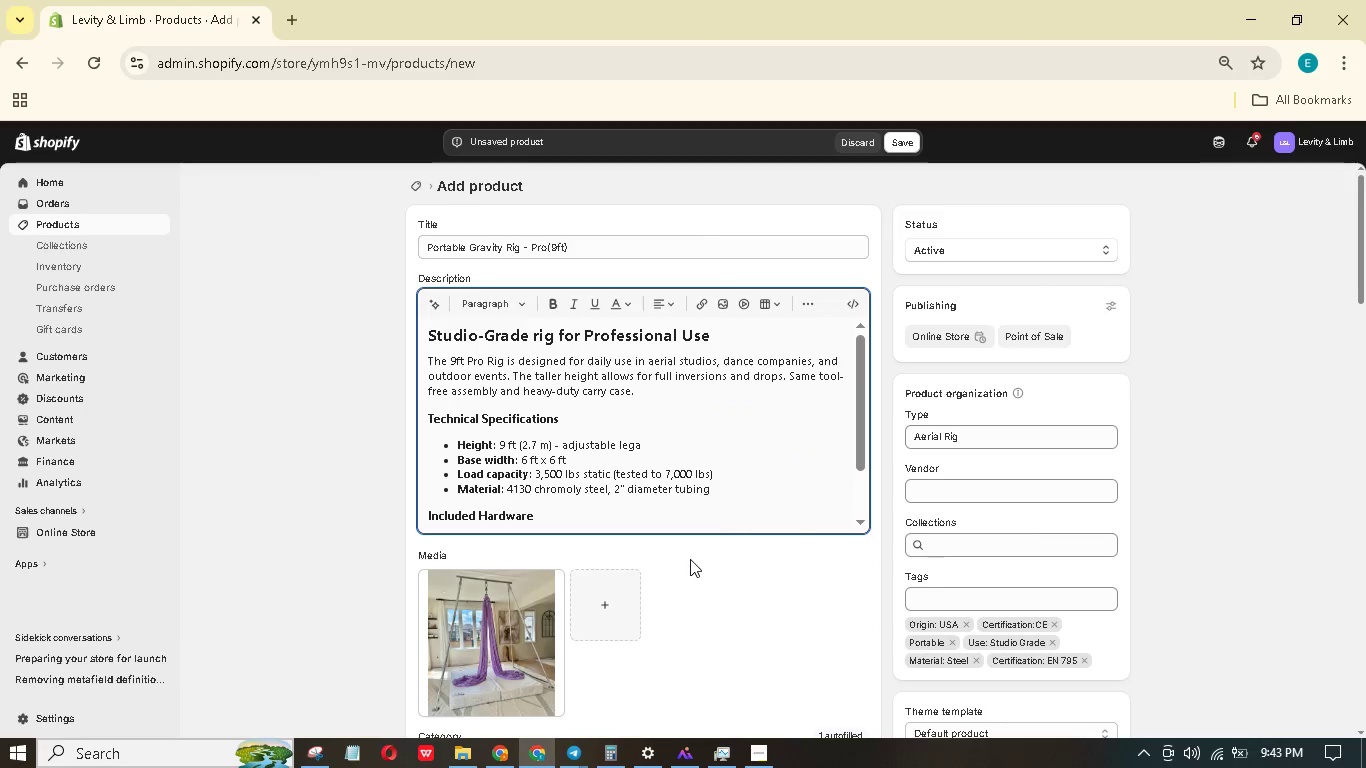 
scroll: coordinate [690, 559], scroll_direction: up, amount: 4.0
 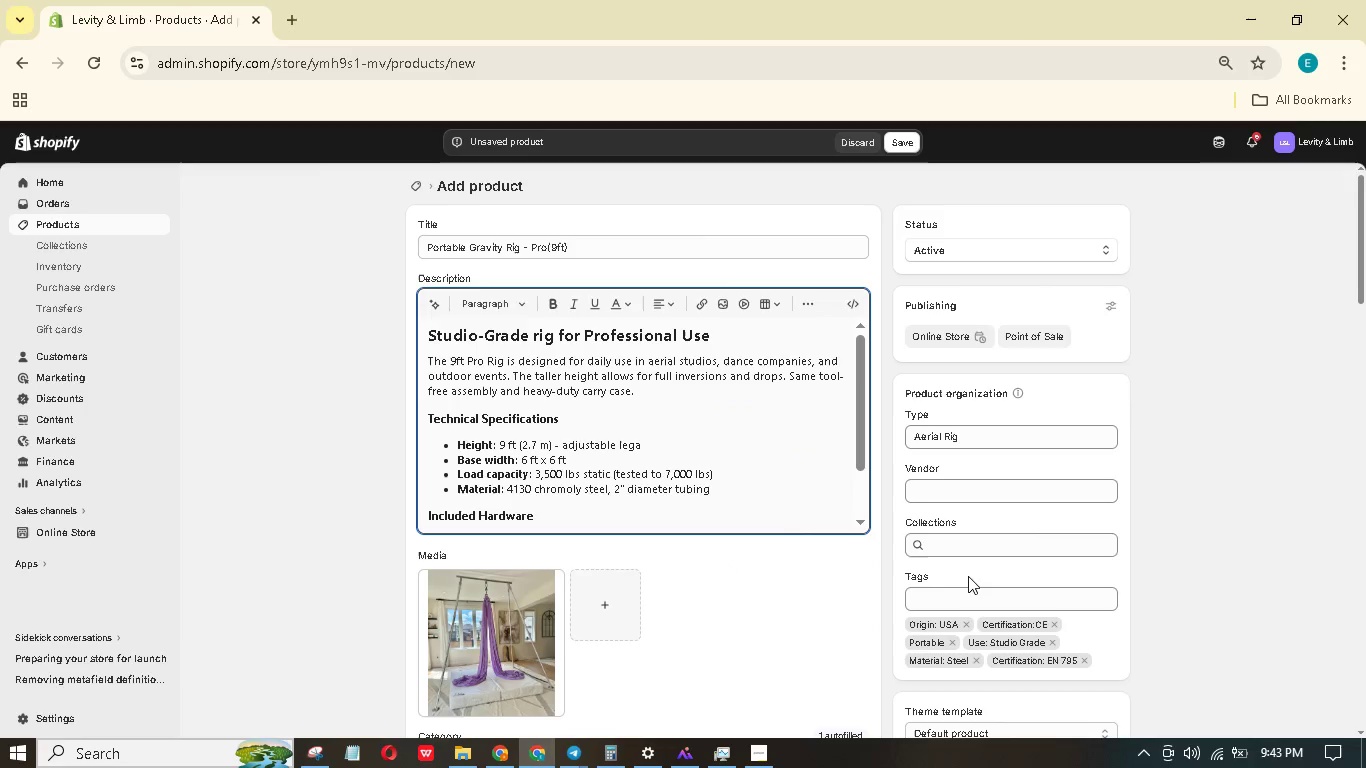 
left_click([982, 480])
 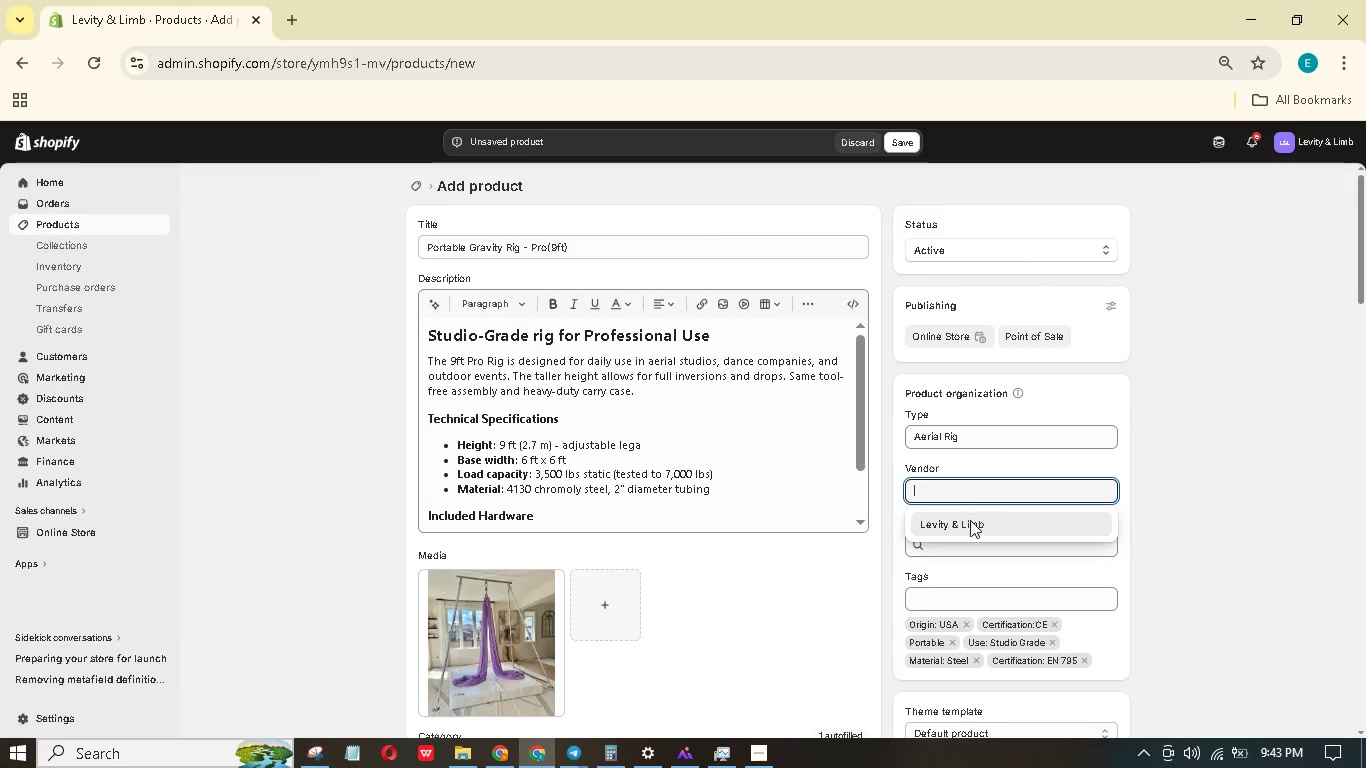 
left_click([970, 520])
 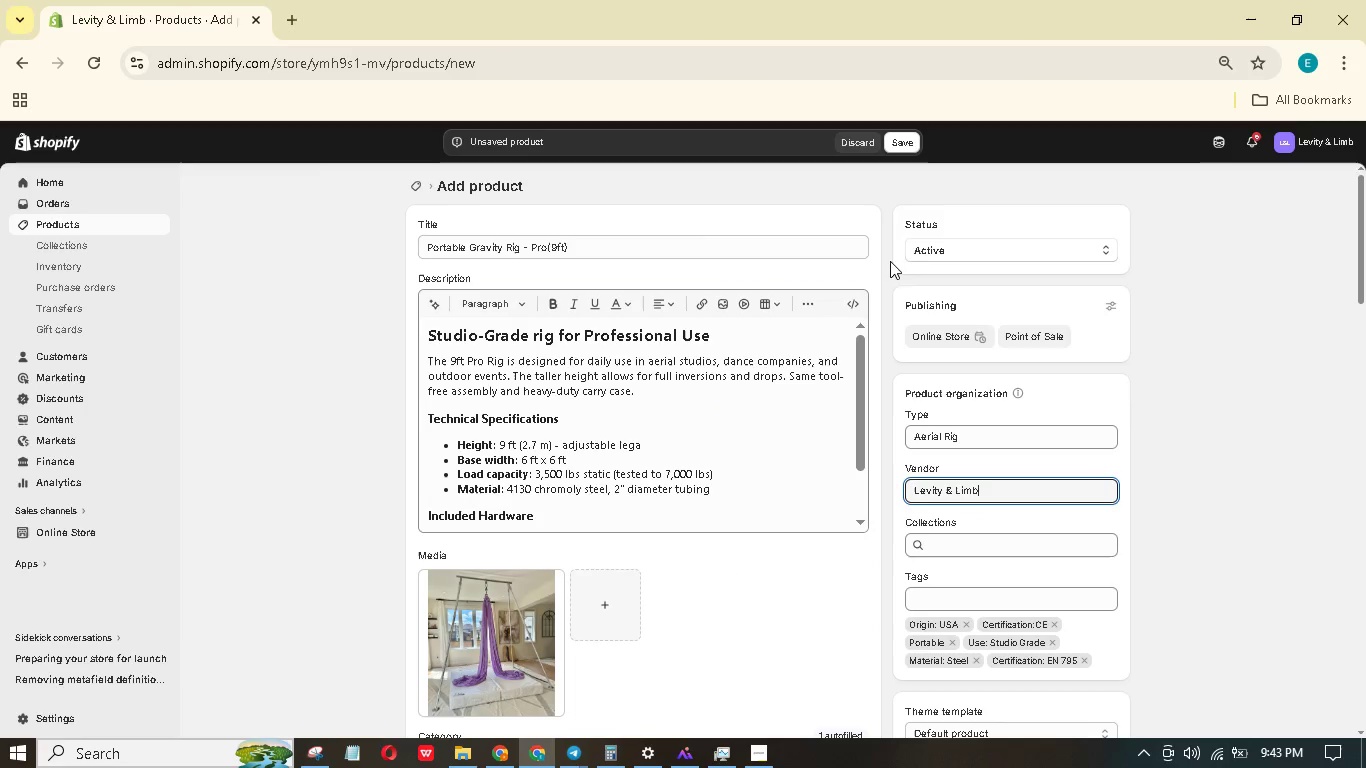 
double_click([915, 146])
 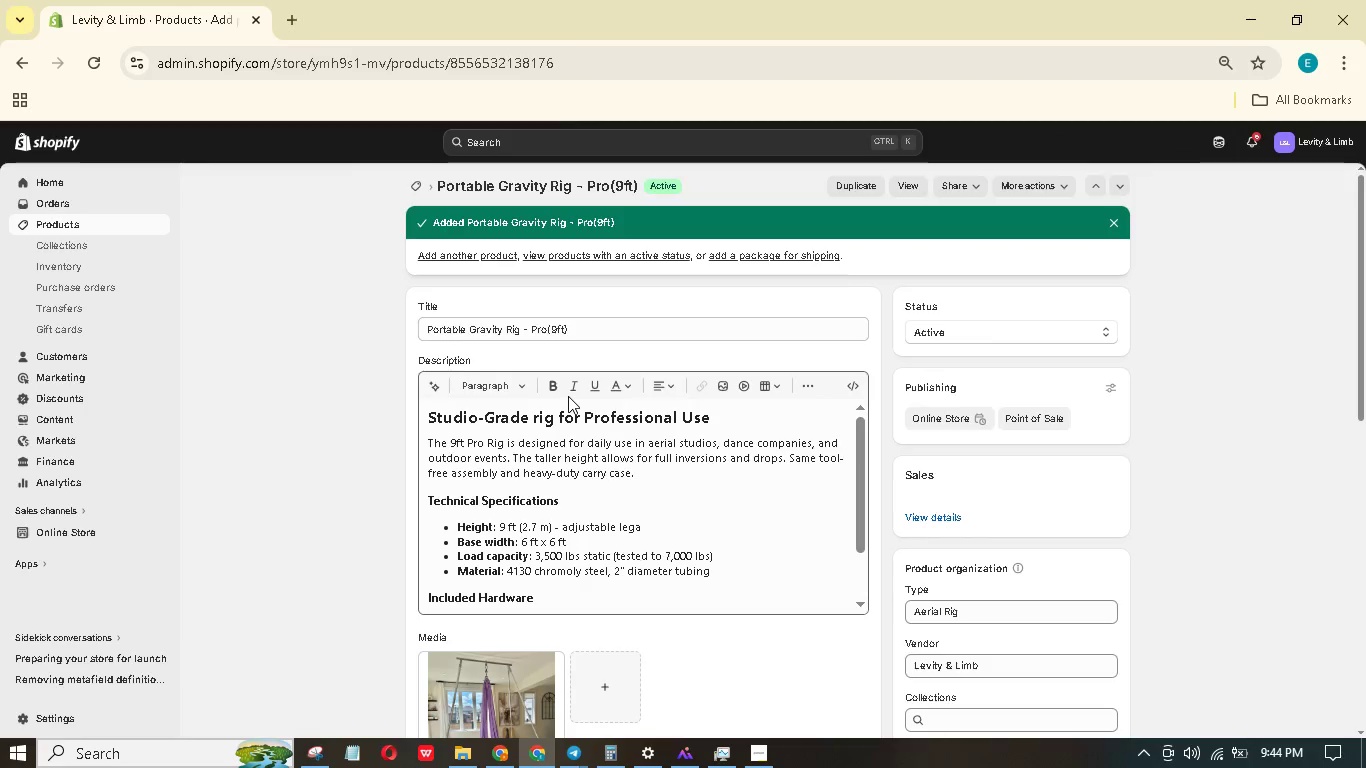 
wait(20.47)
 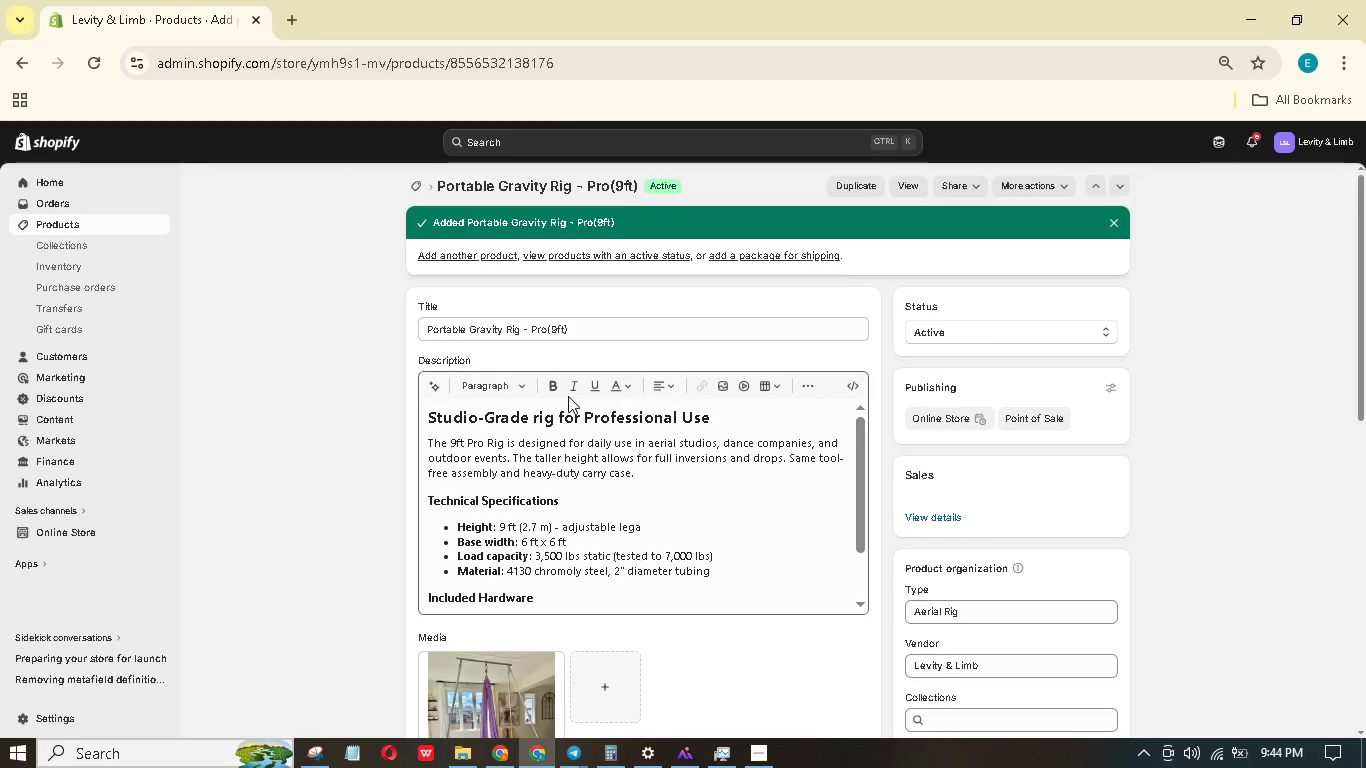 
left_click([612, 249])
 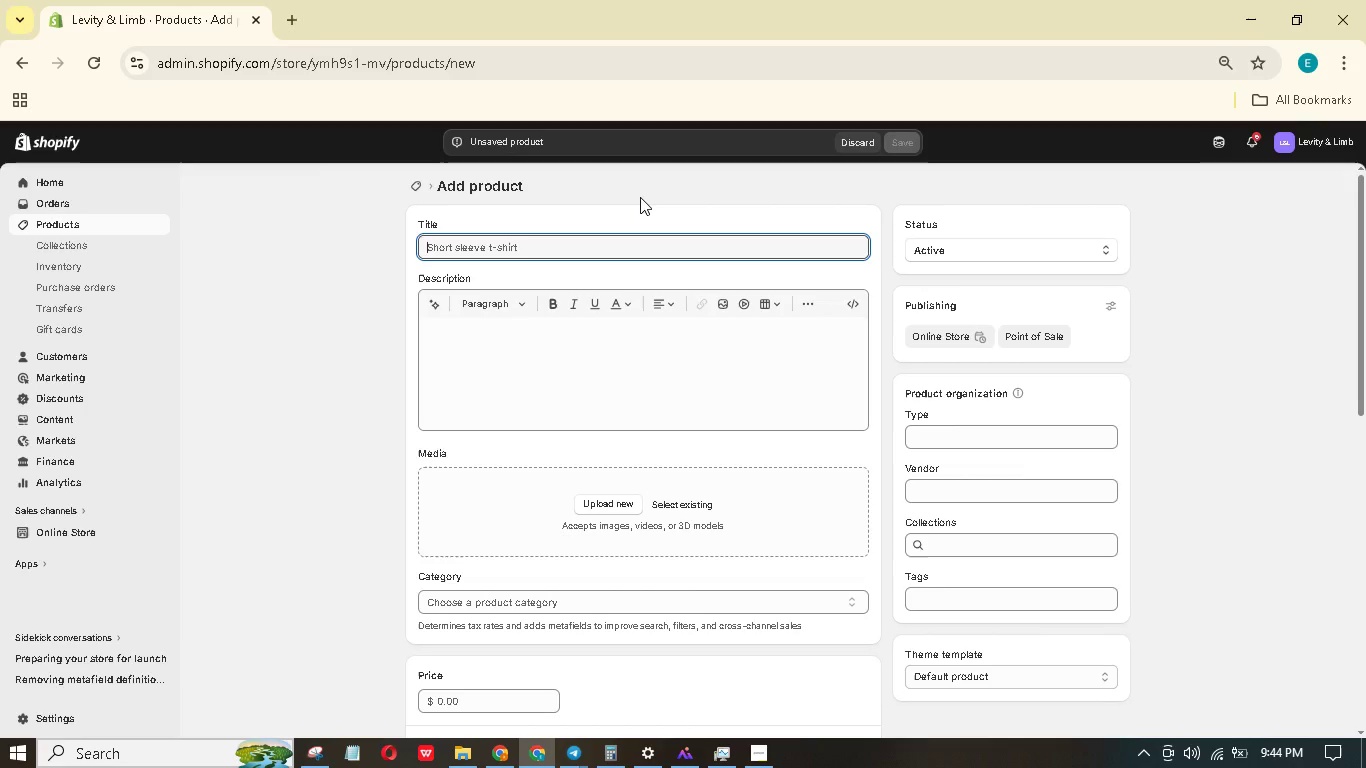 
wait(17.61)
 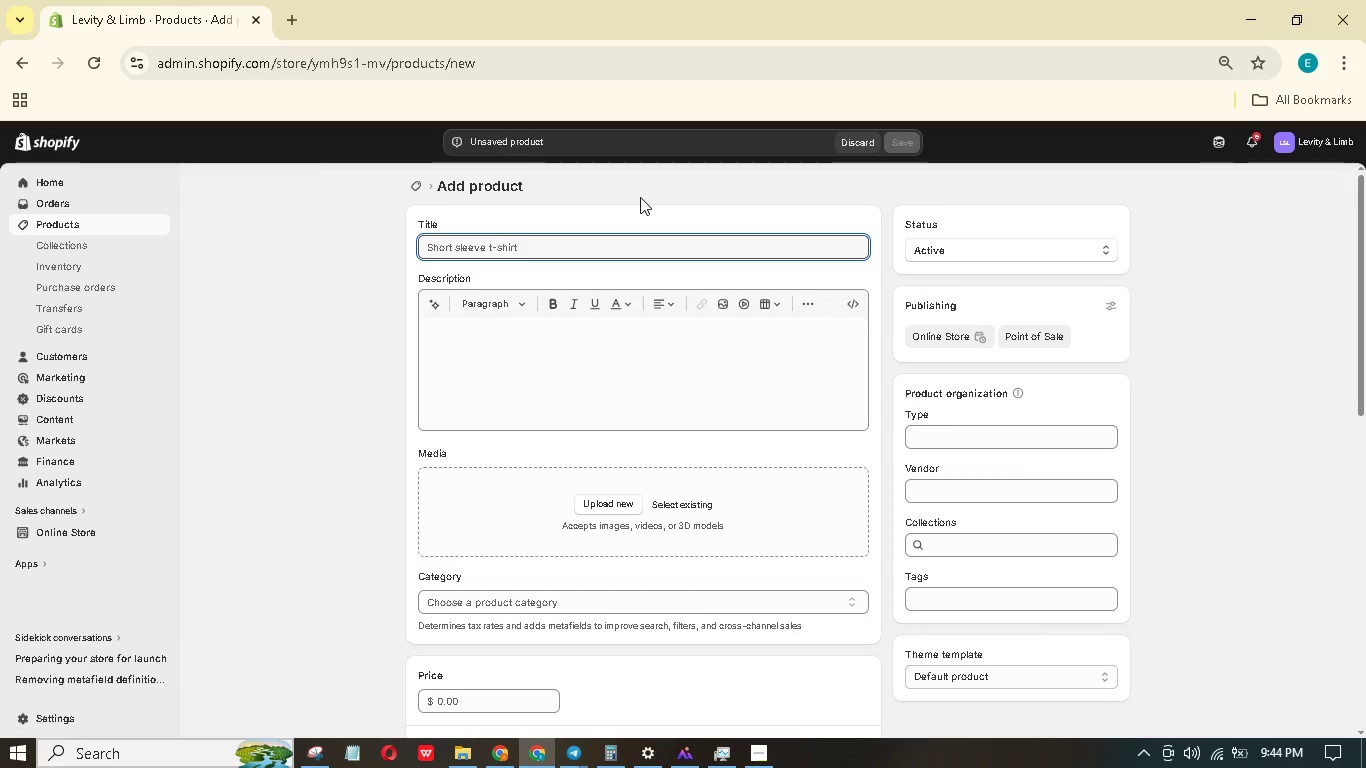 
type(Sensory Retortive Hammock - STANDard)
 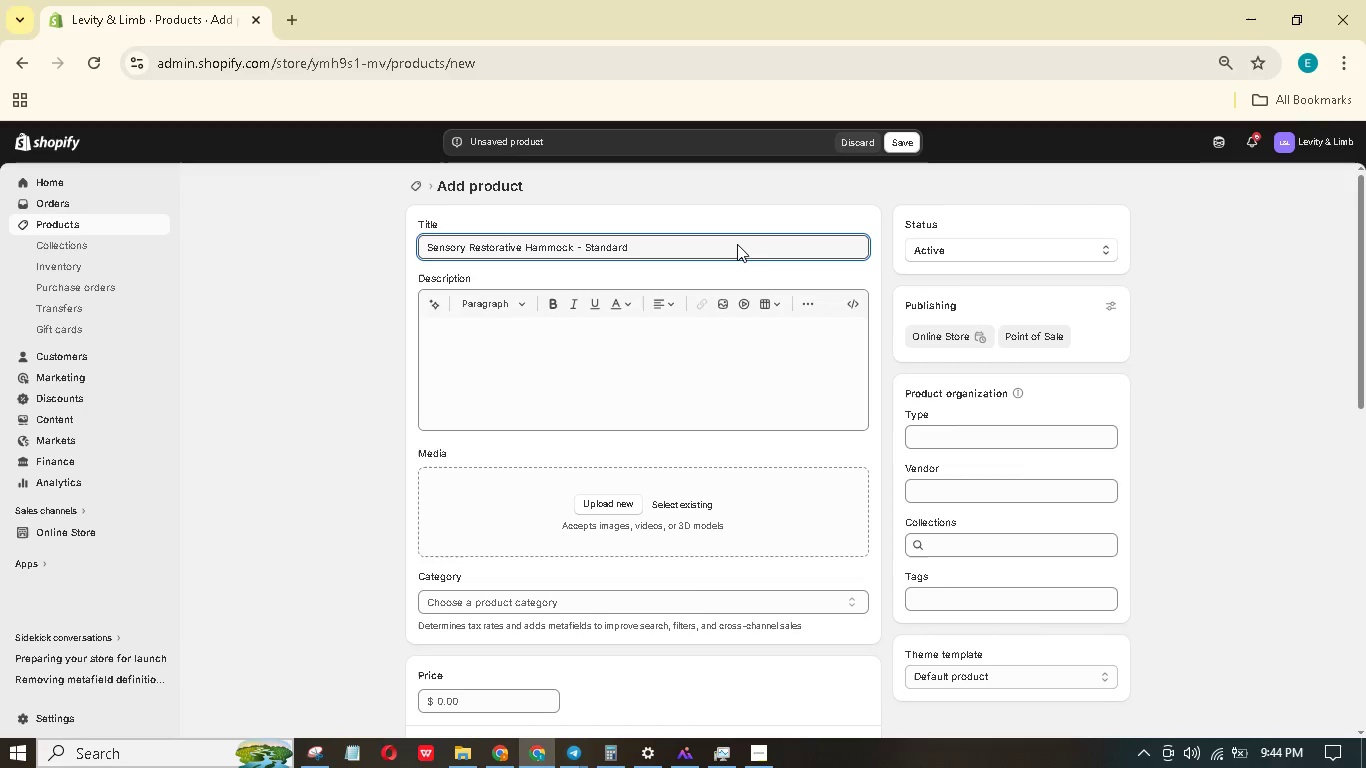 
wait(8.28)
 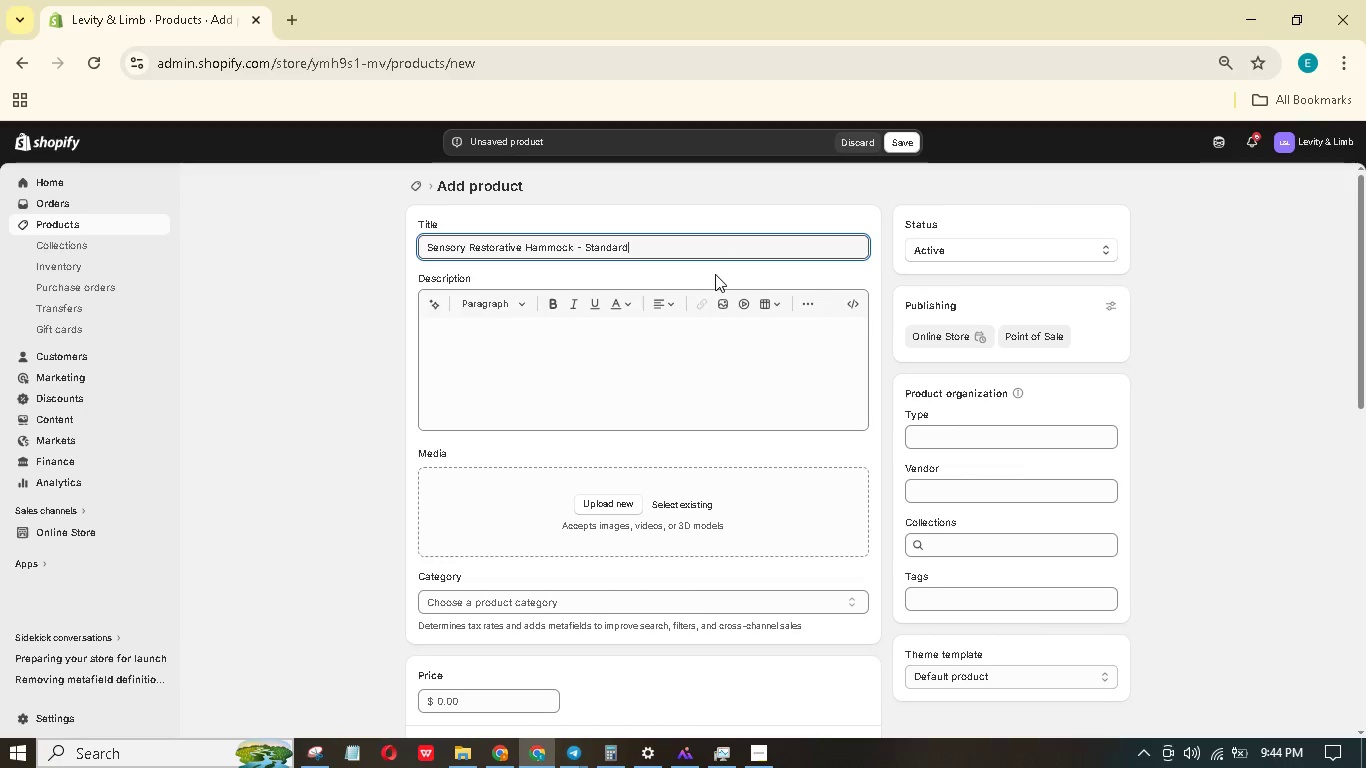 
left_click([643, 243])
 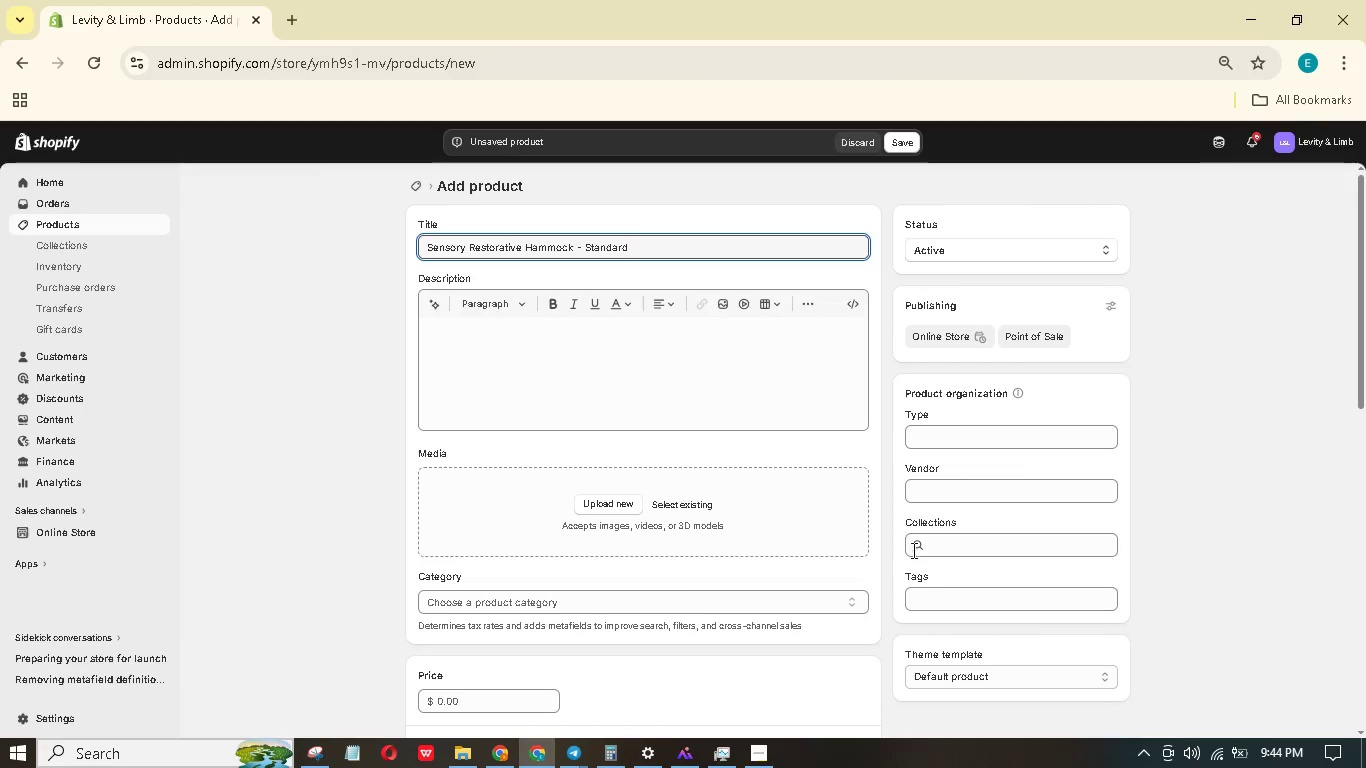 
left_click([915, 599])
 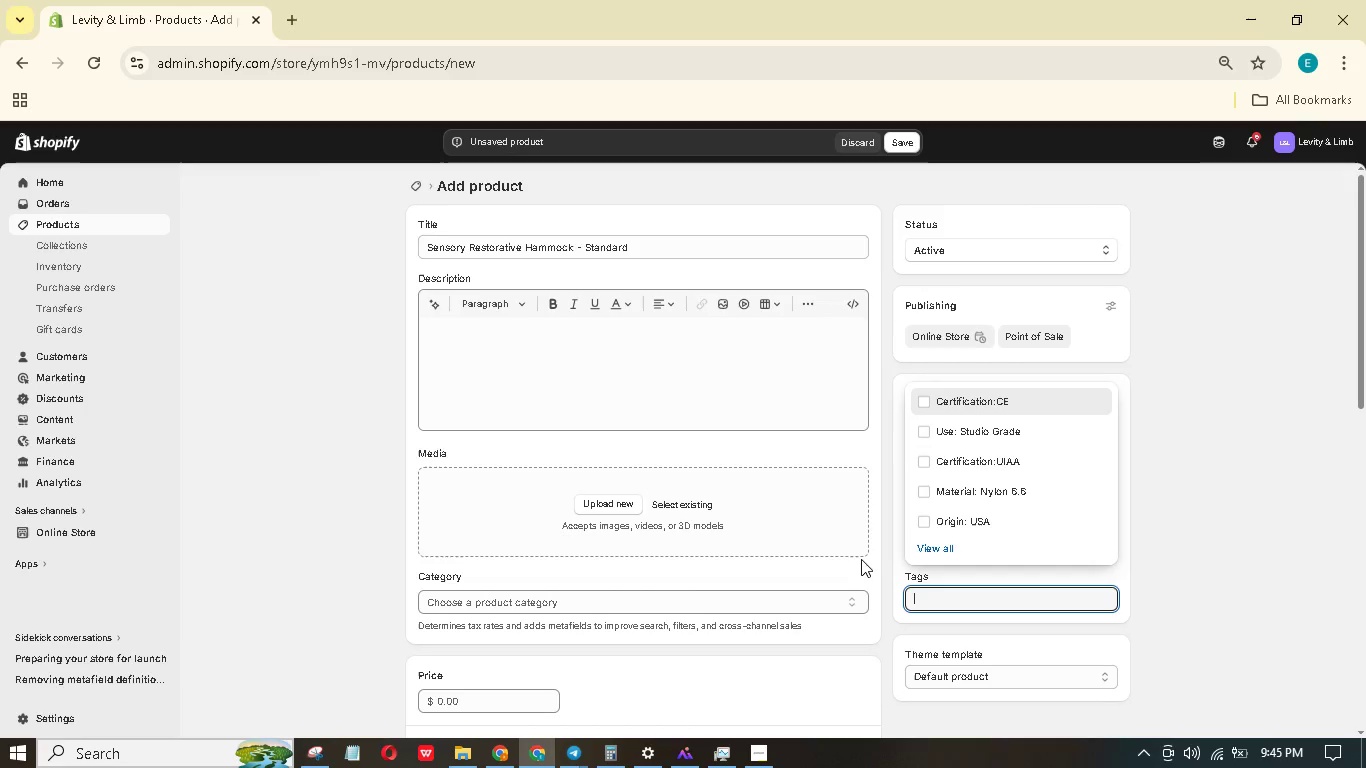 
wait(8.44)
 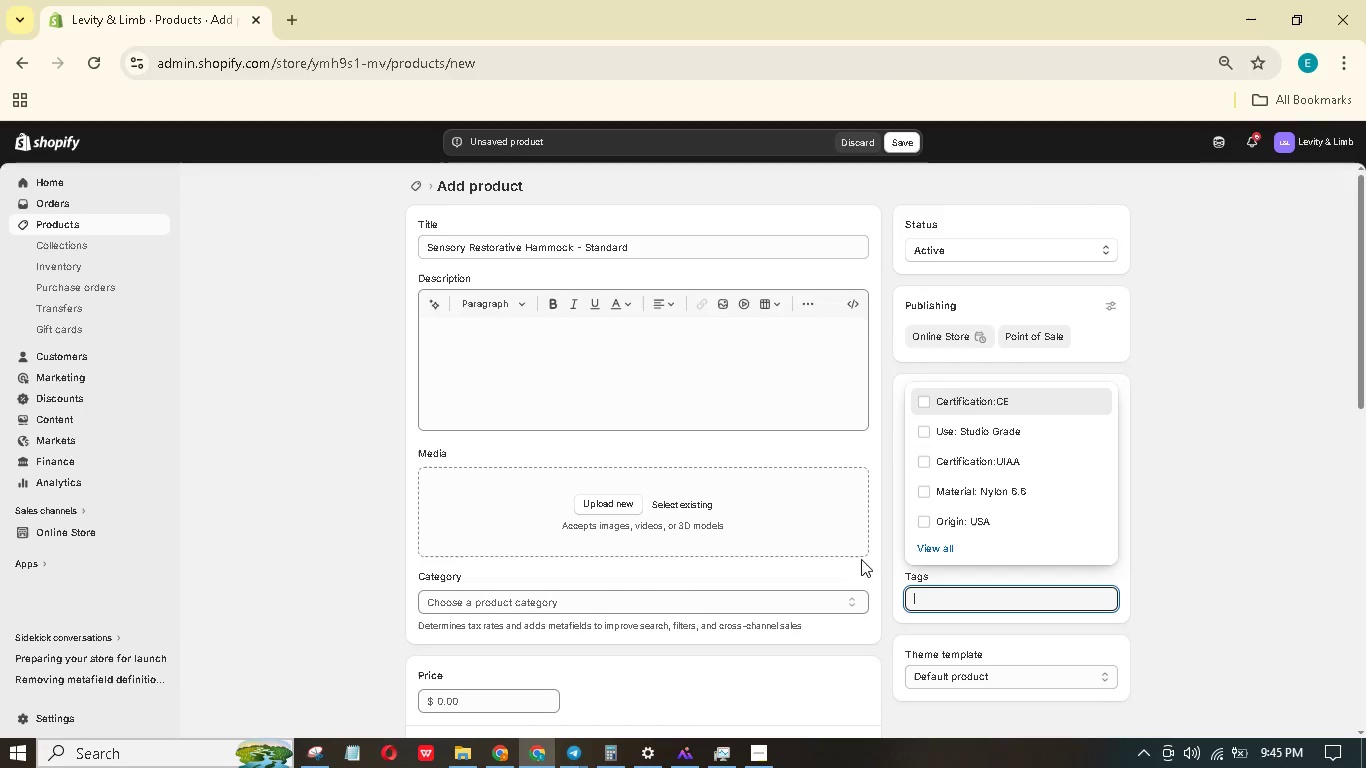 
left_click([922, 526])
 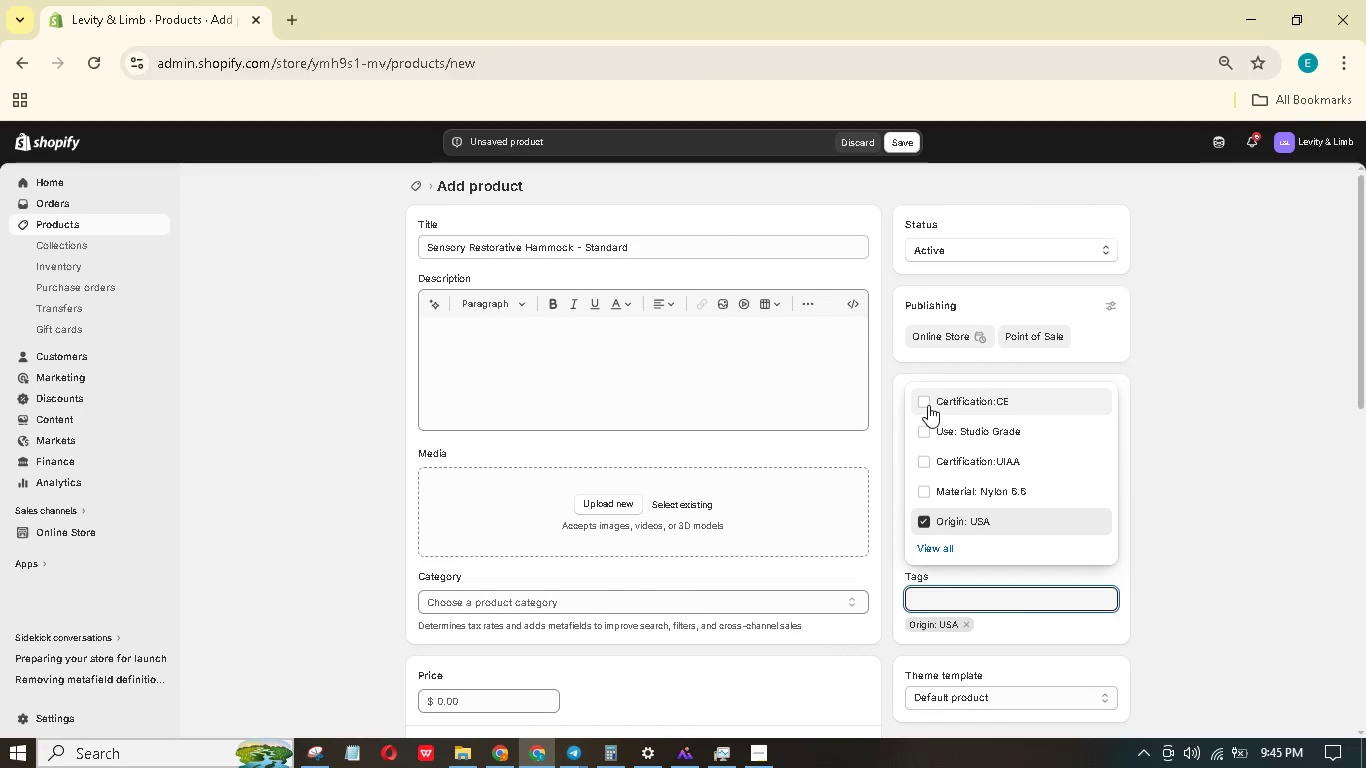 
left_click([927, 400])
 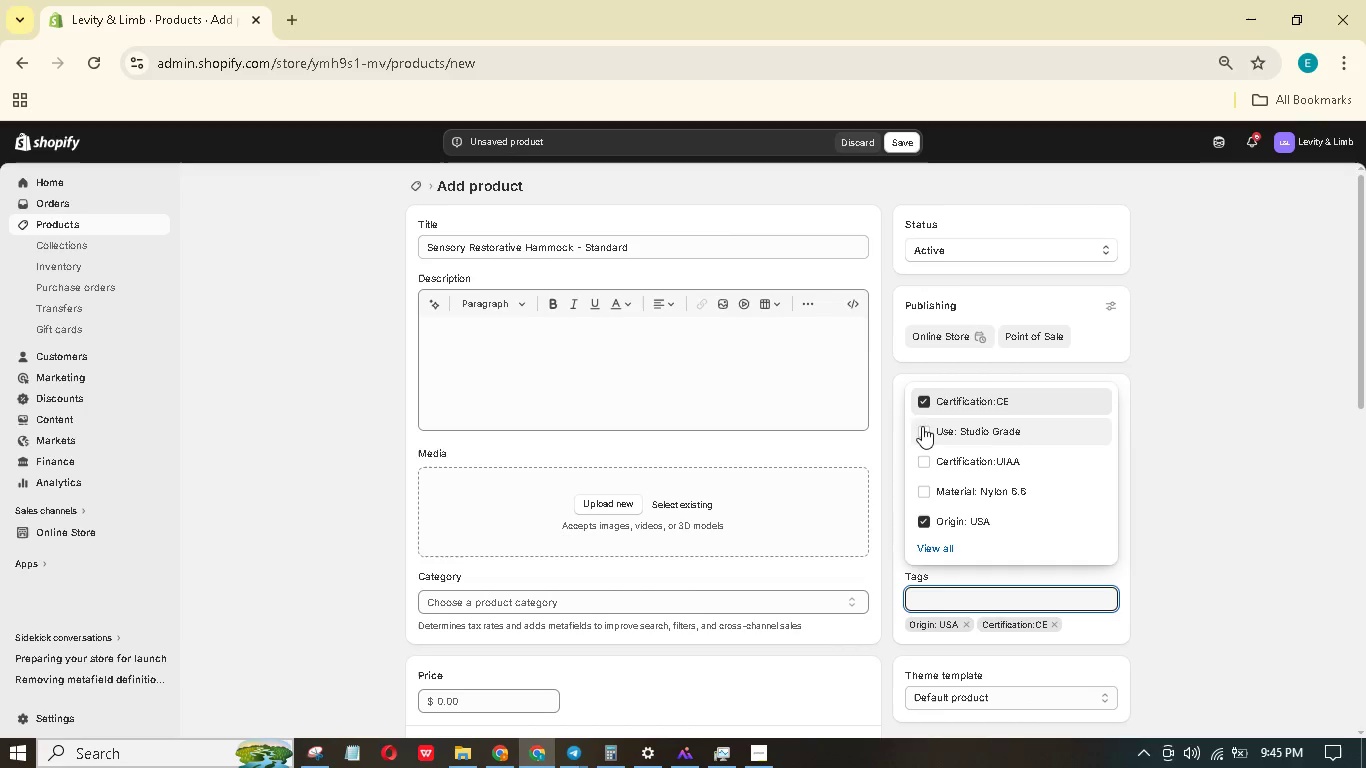 
left_click([1175, 470])
 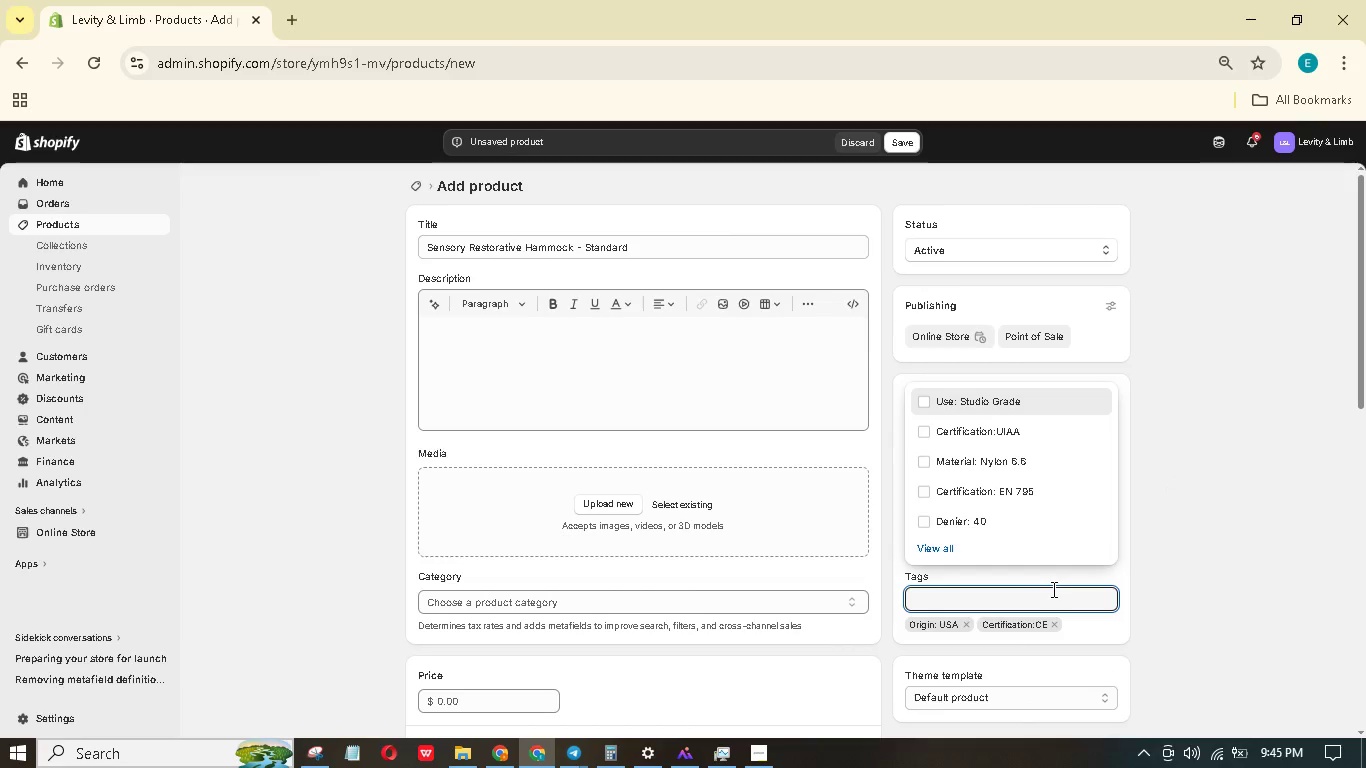 
type(Use)
 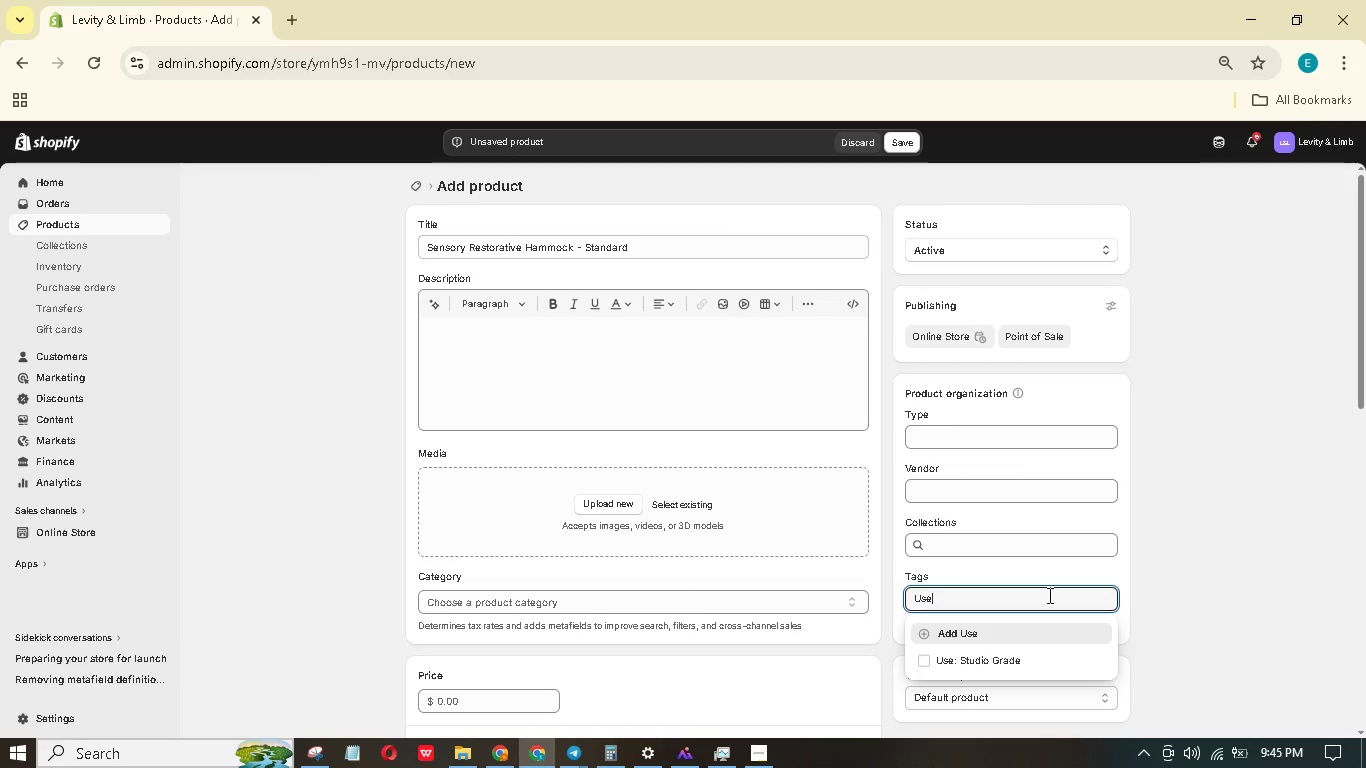 
type(: Home Sanctuary)
 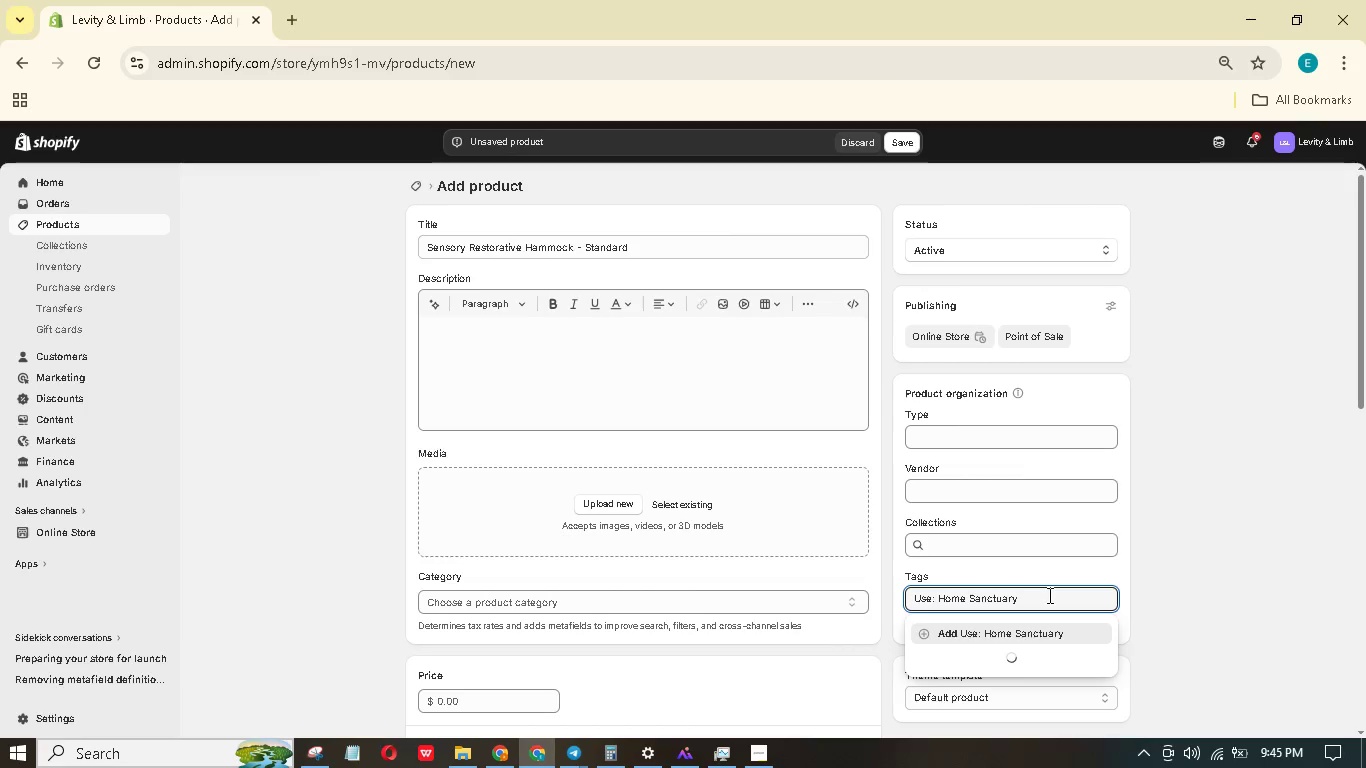 
key(Enter)
 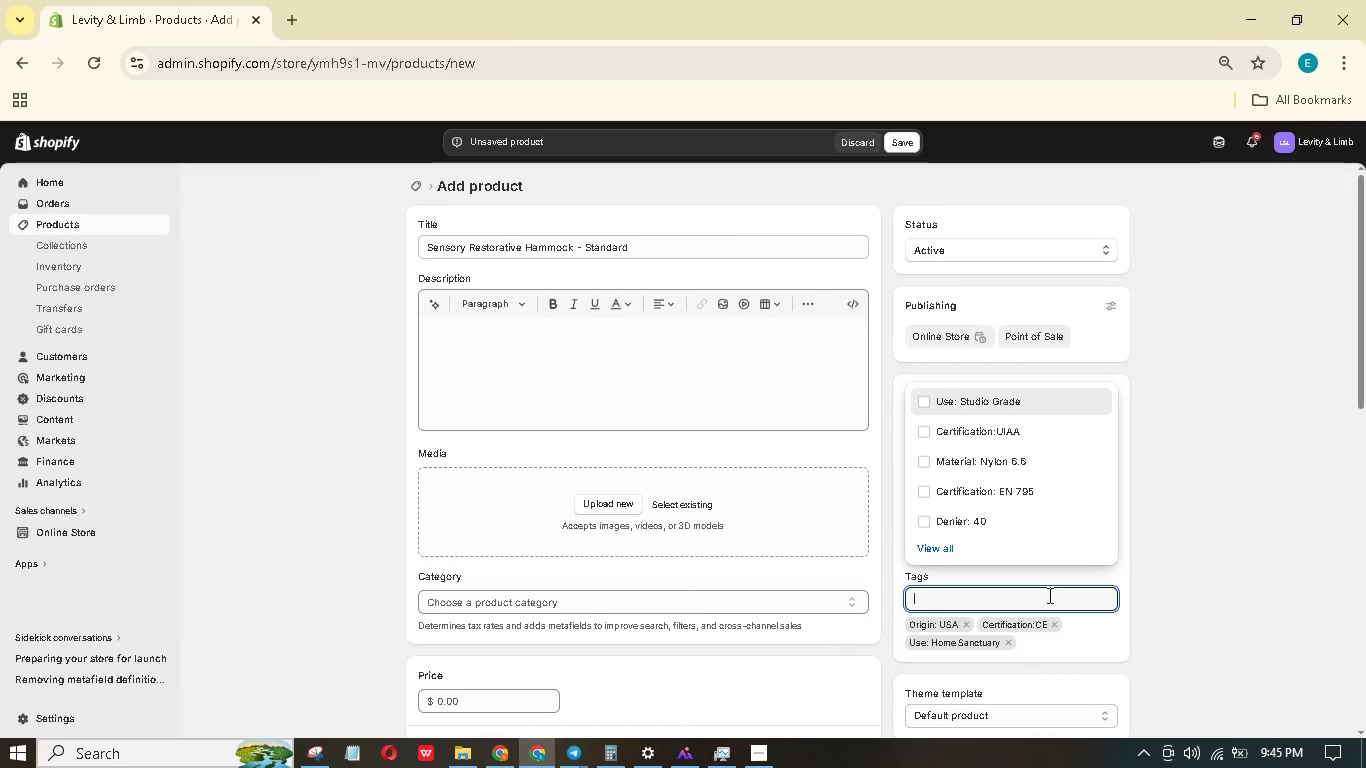 
type(MATrial; Ply)
key(Backspace)
key(Backspace)
type(olyestr)
 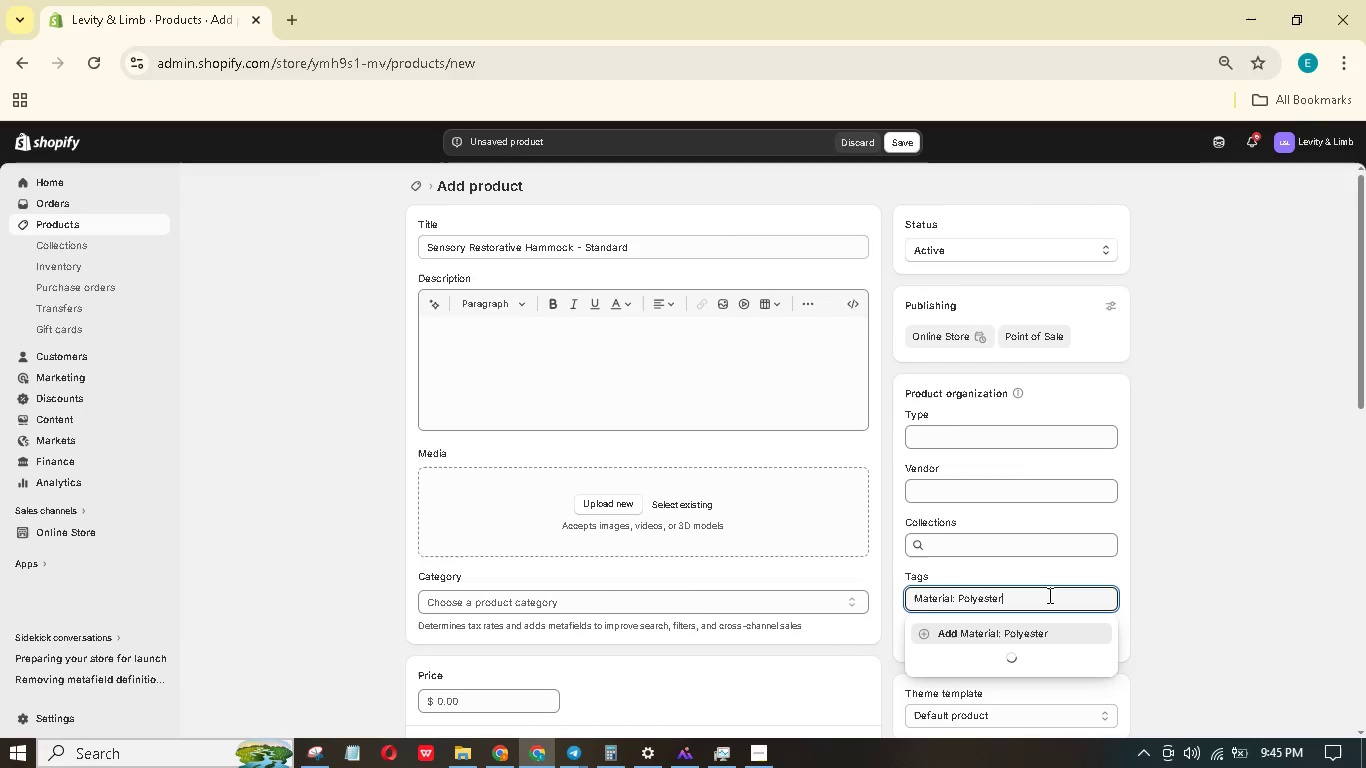 
 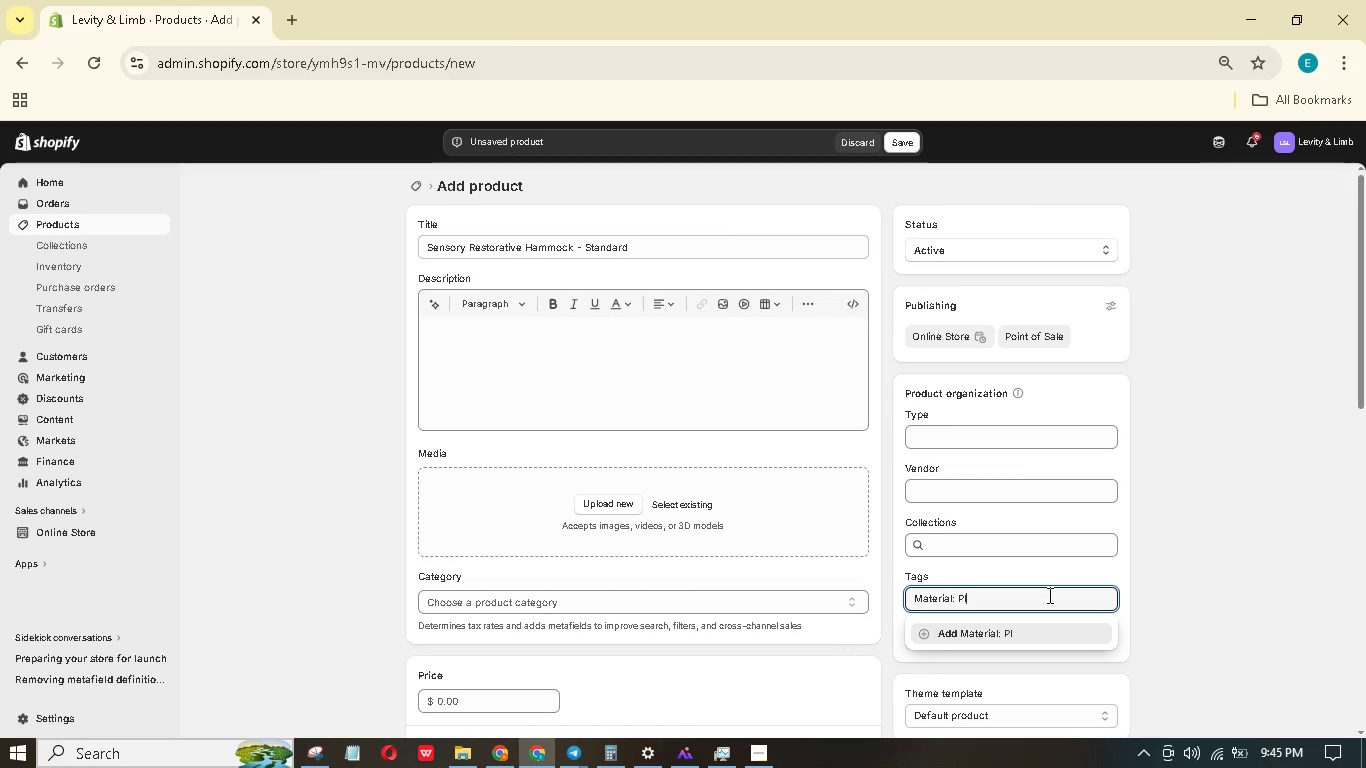 
hold_key(key=E, duration=0.31)
 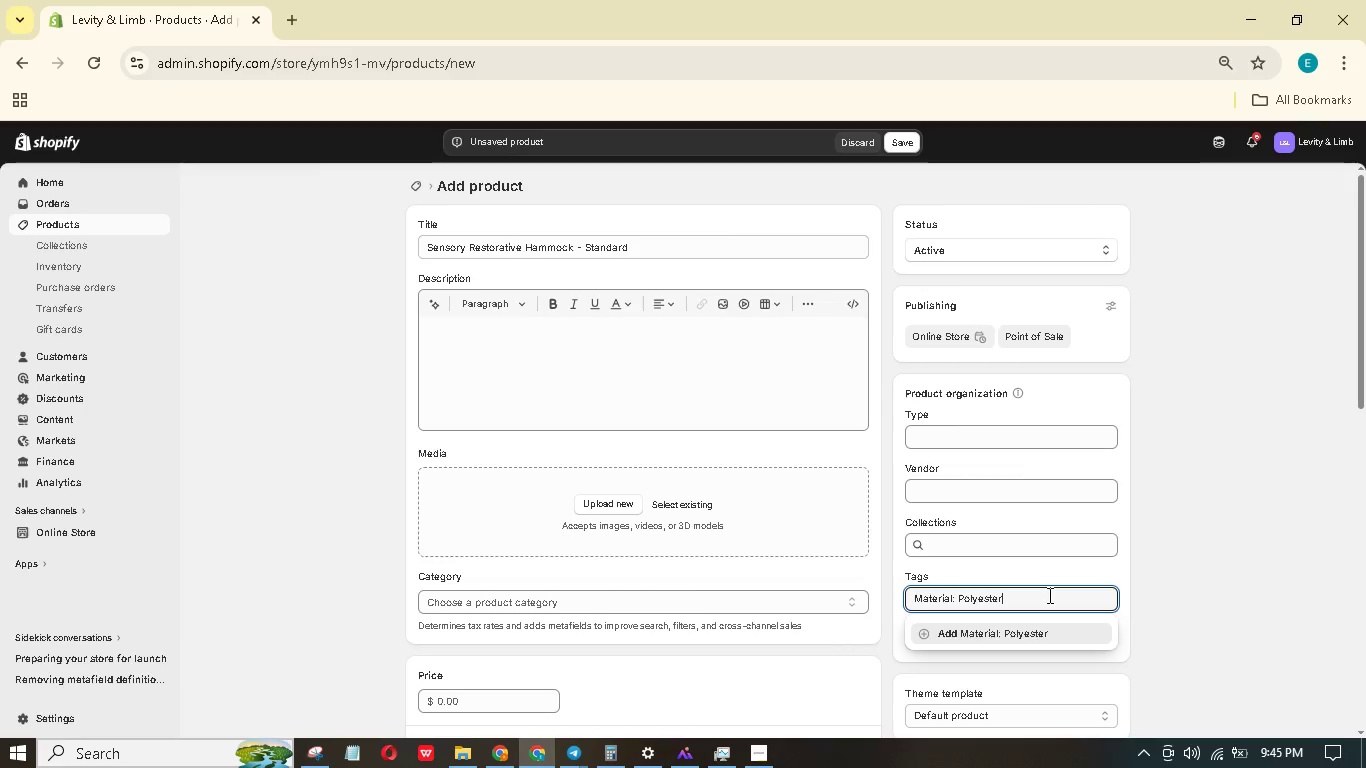 
key(Enter)
 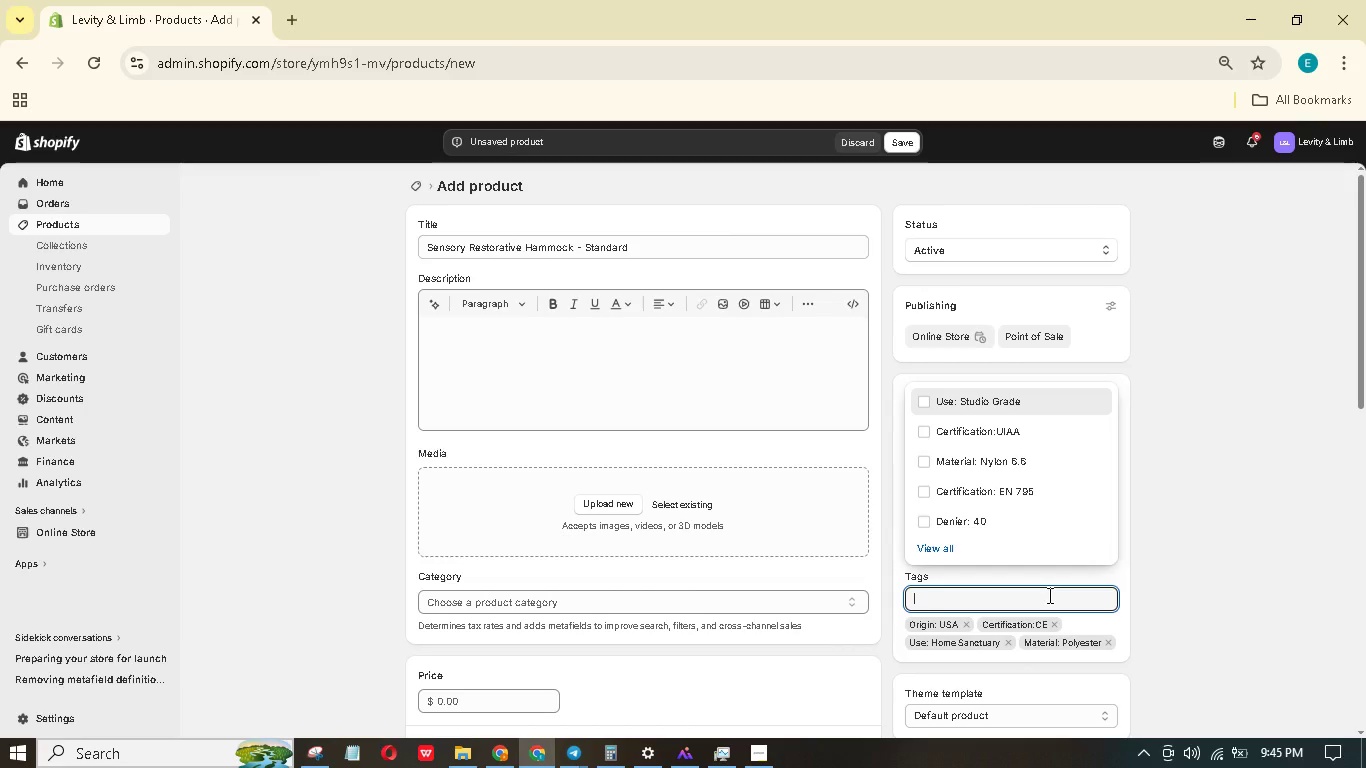 
type(Crtifictin)
 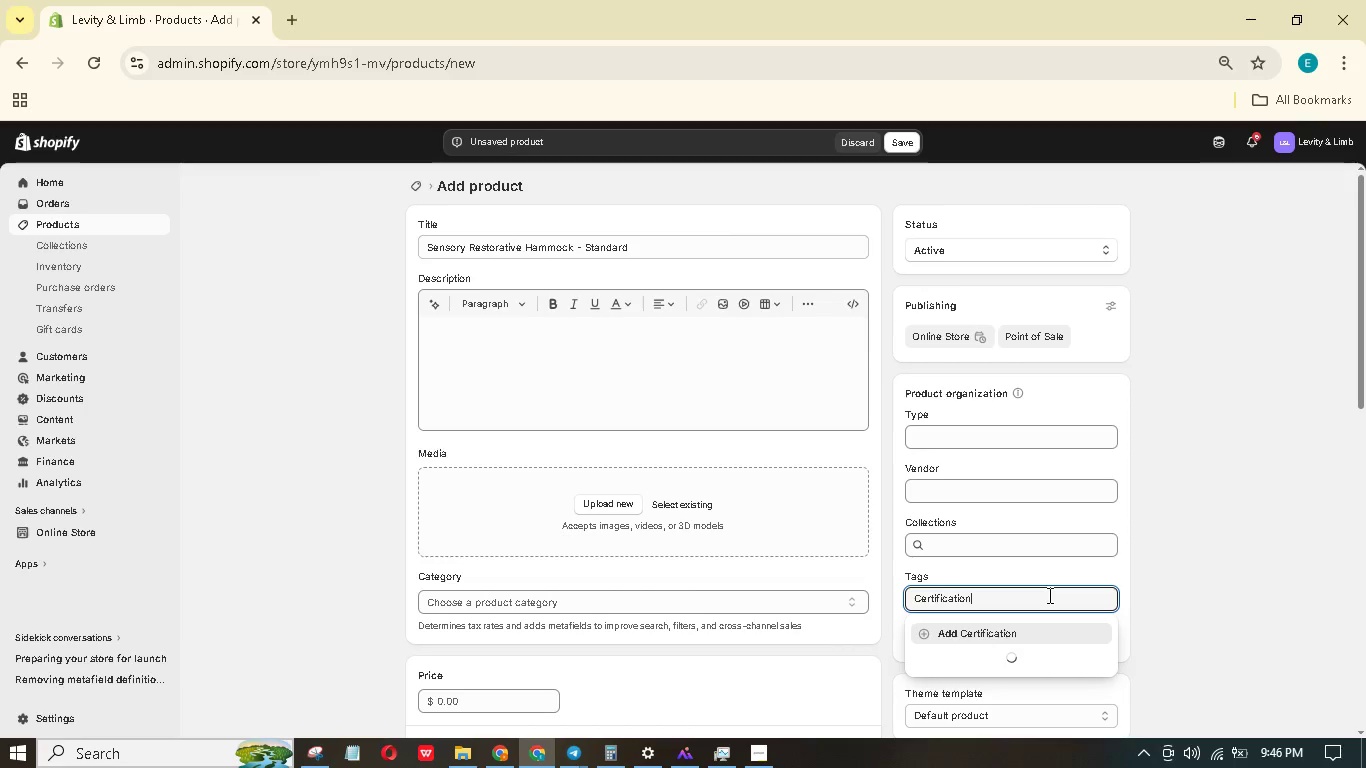 
hold_key(key=E, duration=0.33)
 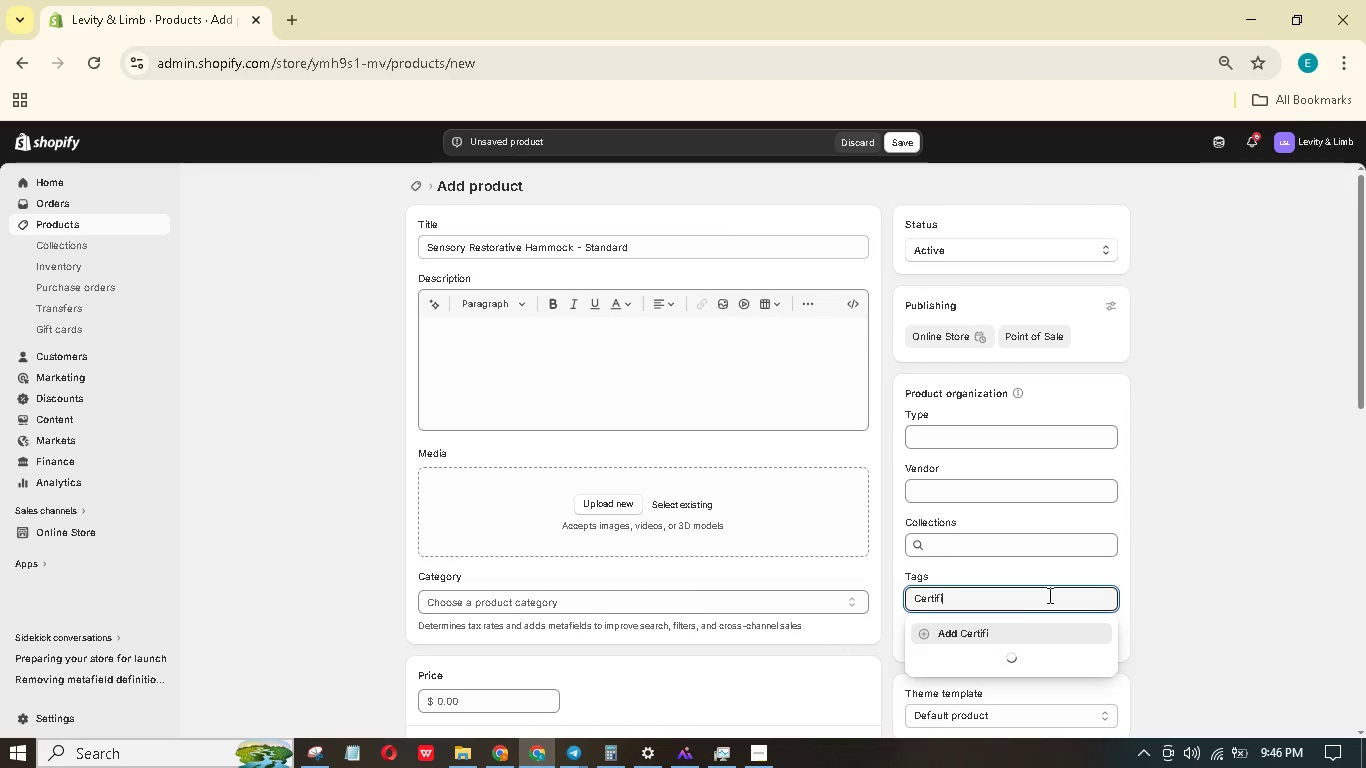 
hold_key(key=A, duration=0.33)
 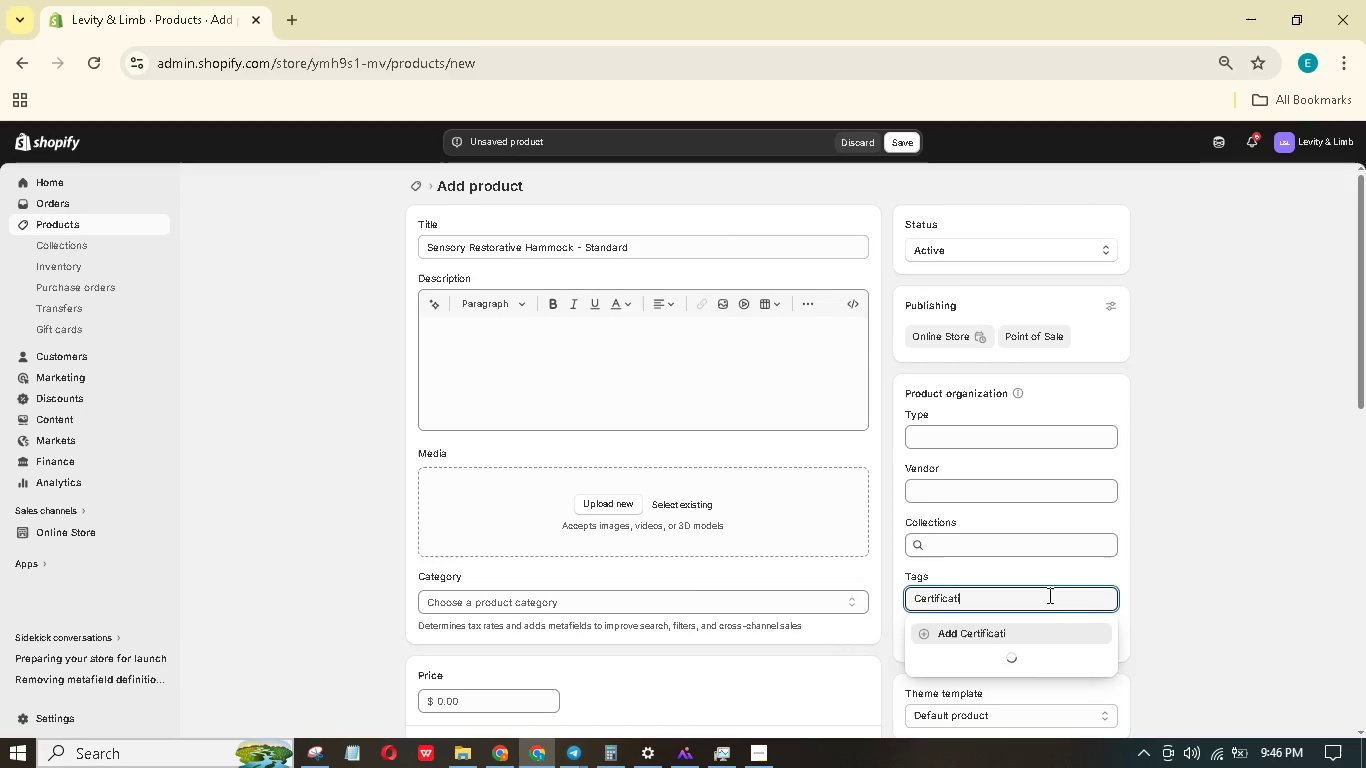 
hold_key(key=O, duration=0.31)
 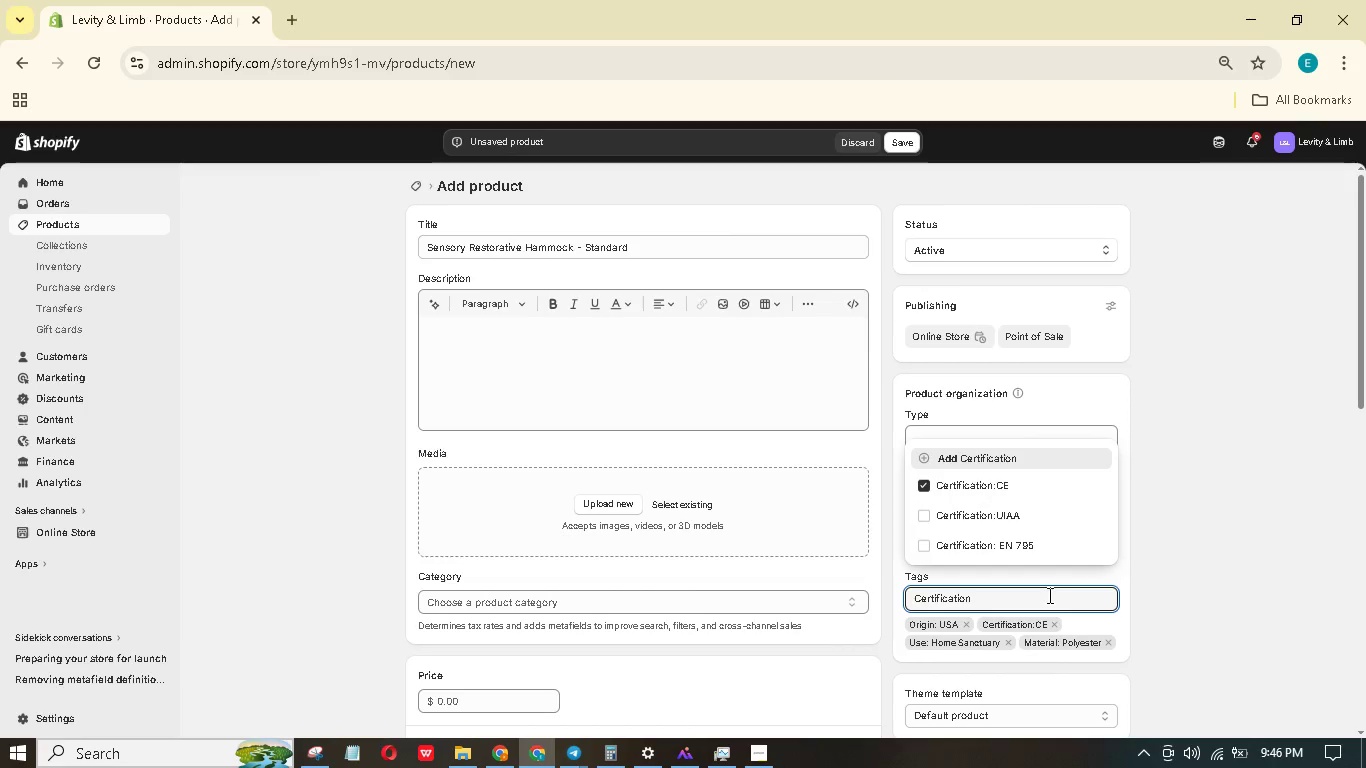 
type(: Oeko-t)
key(Backspace)
 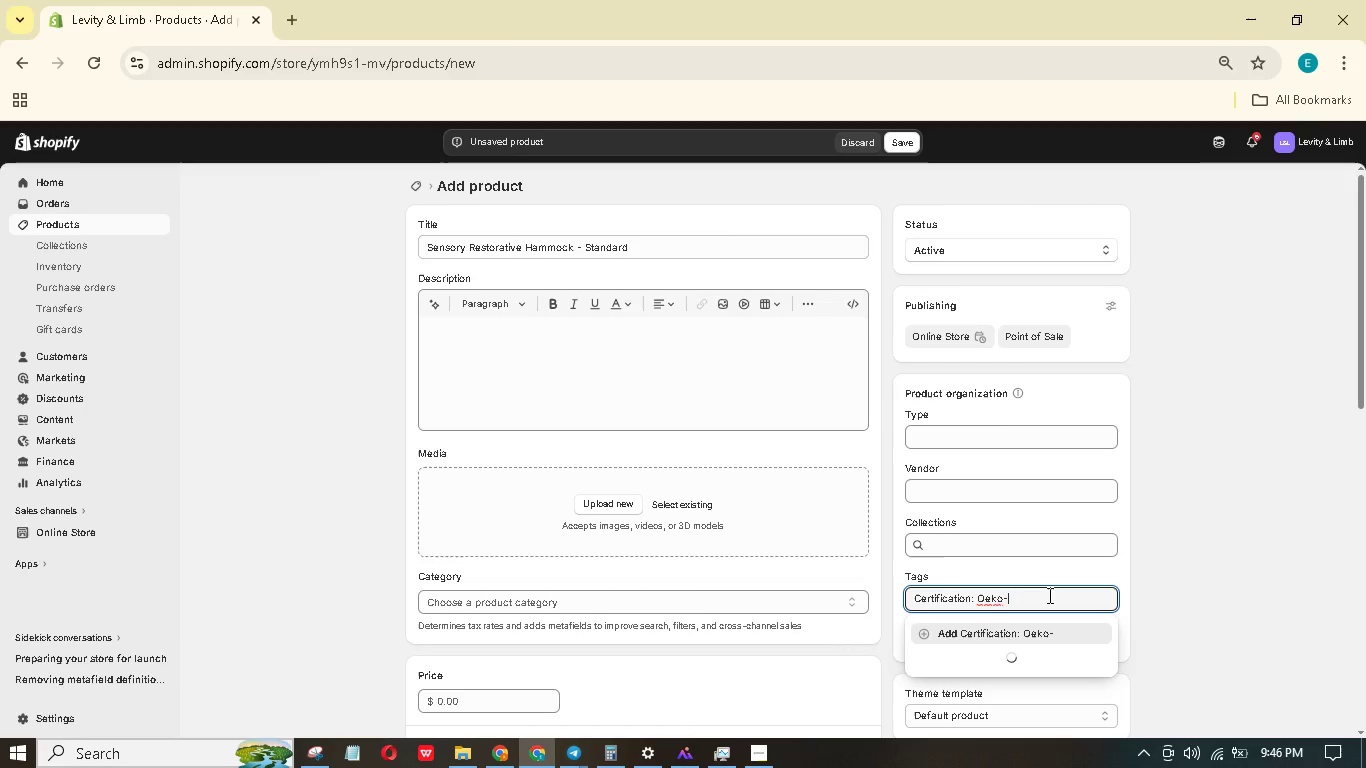 
type(Tex)
 